 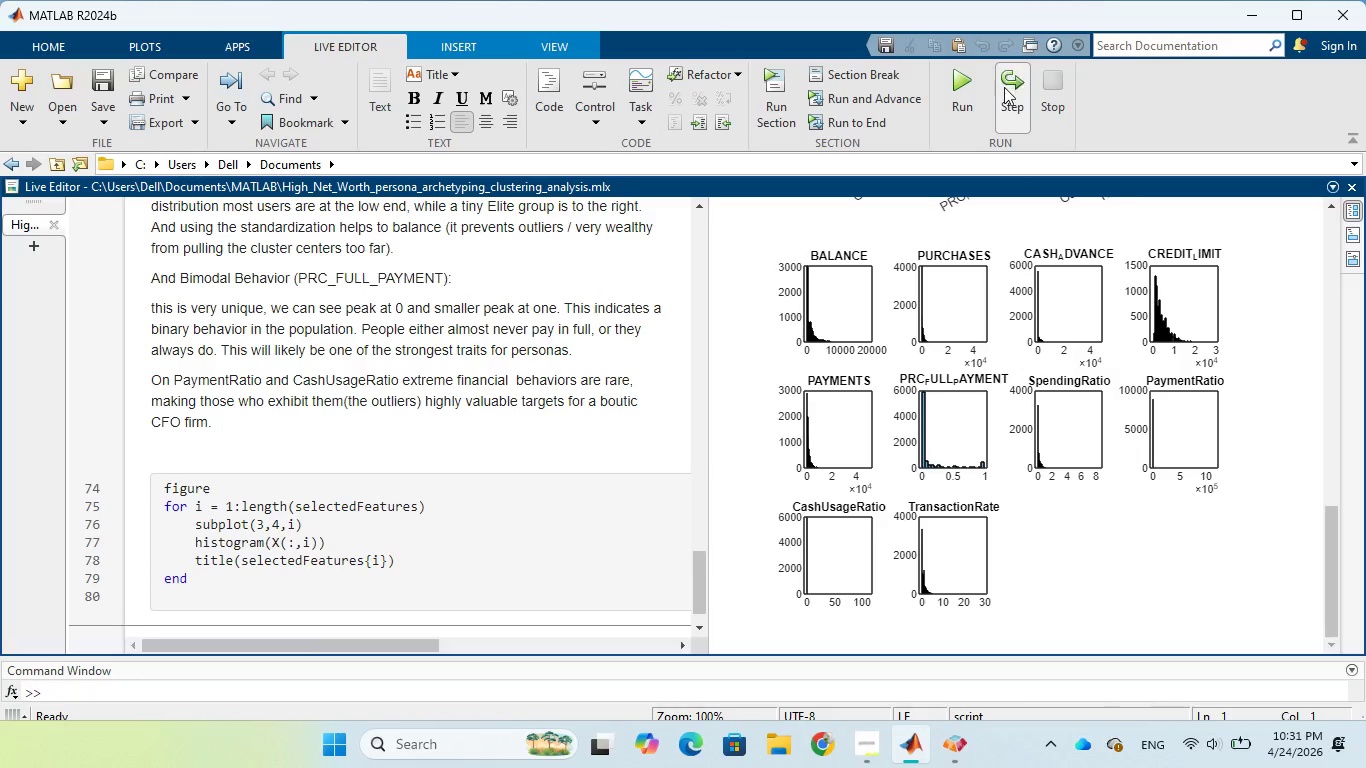 
scroll: coordinate [455, 502], scroll_direction: down, amount: 4.0
 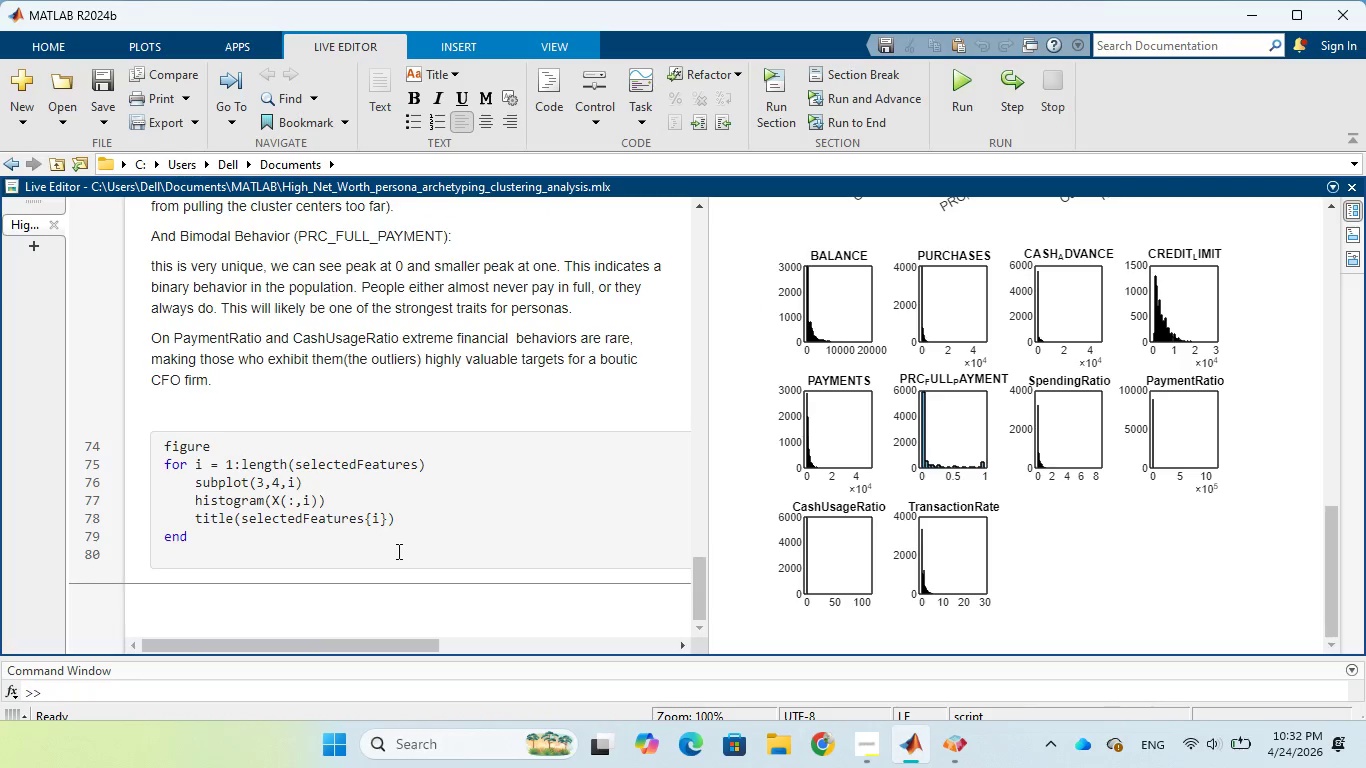 
left_click([387, 548])
 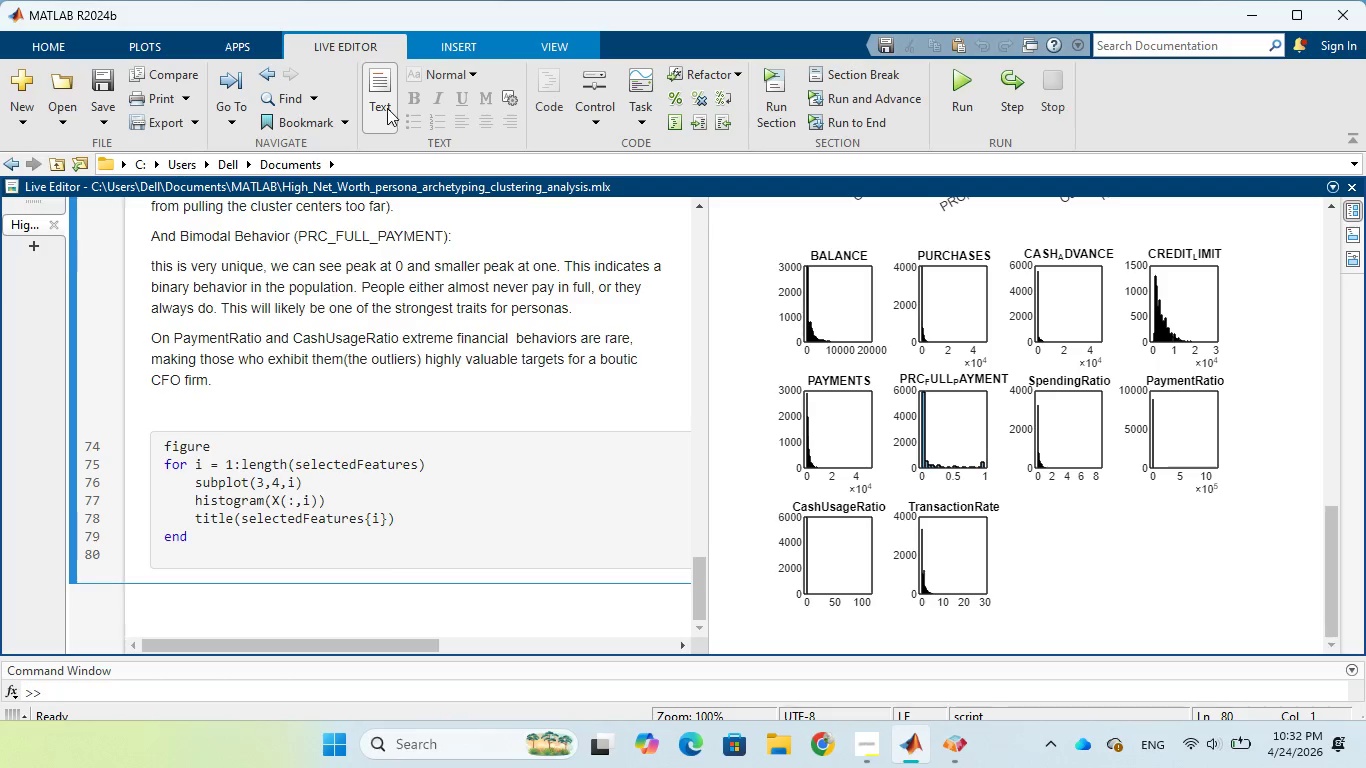 
wait(6.23)
 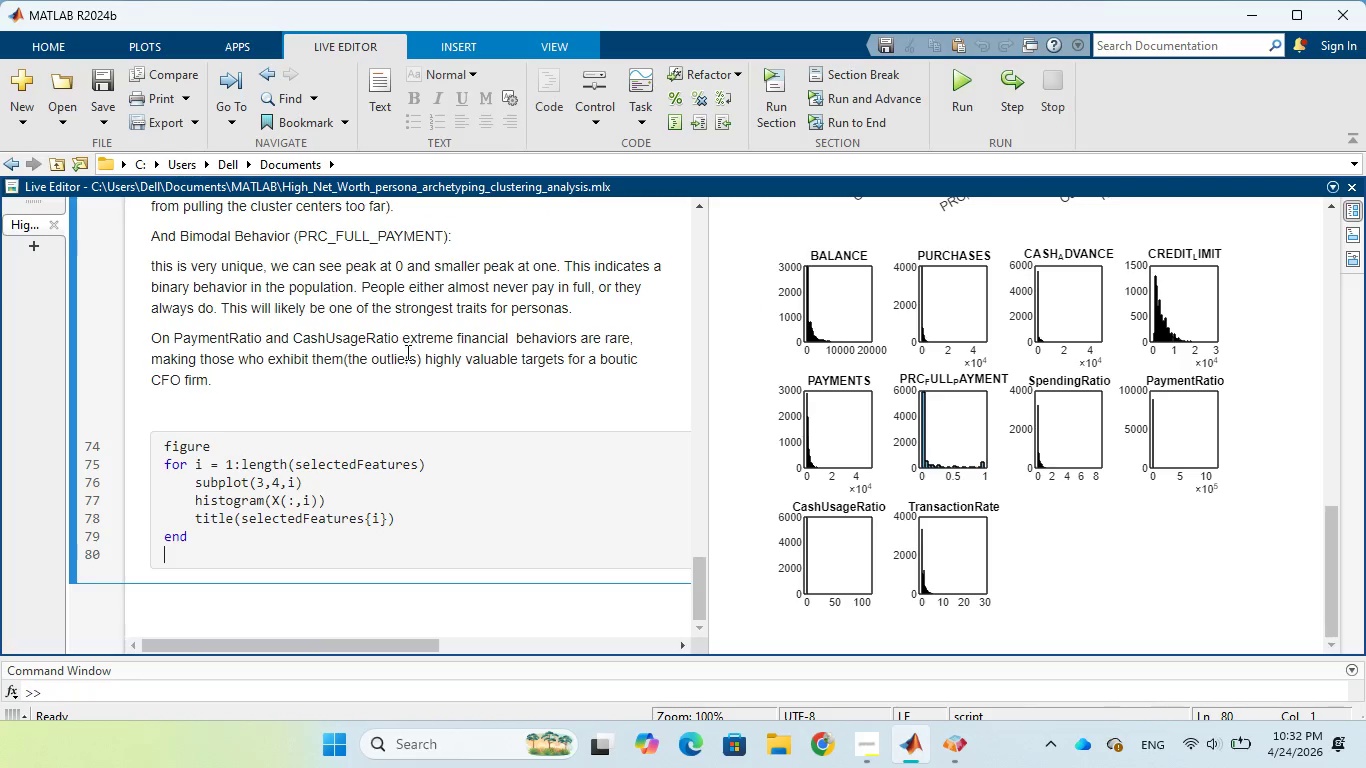 
left_click([387, 108])
 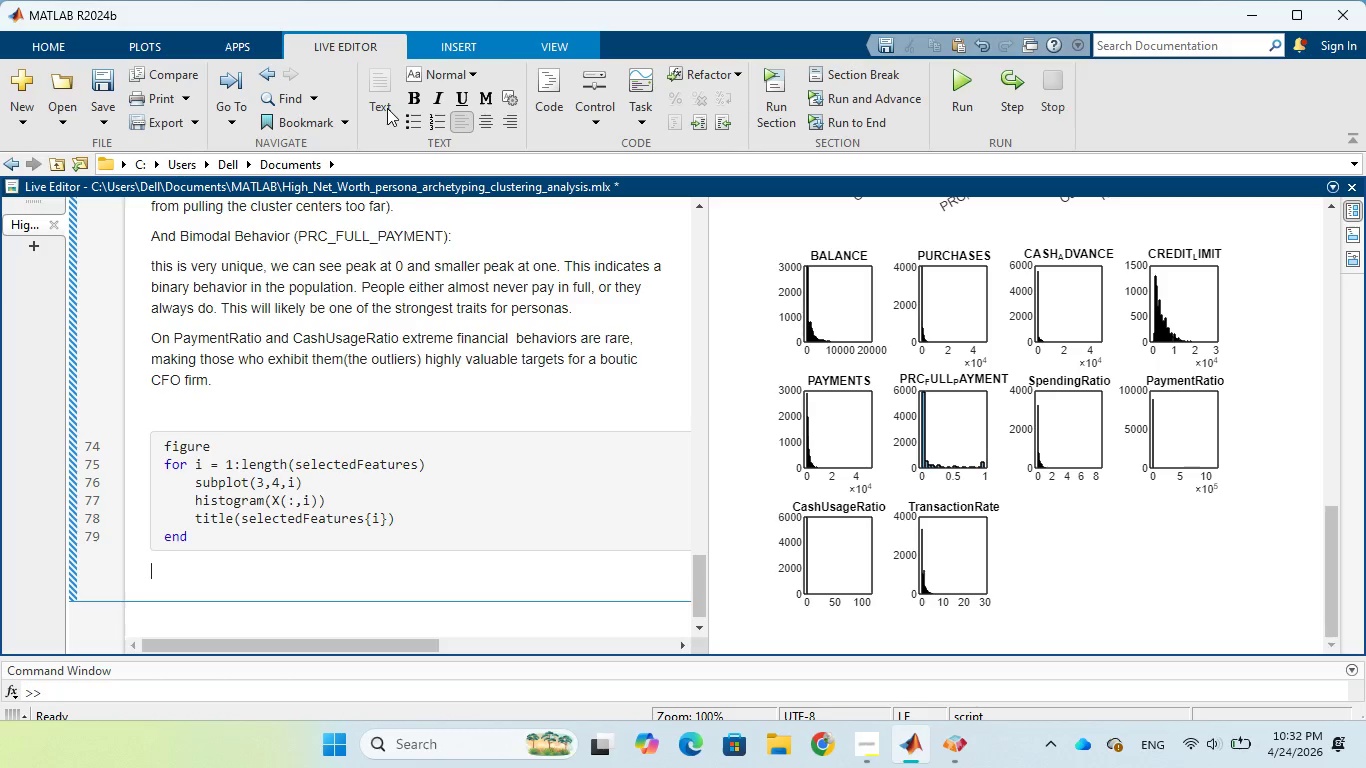 
wait(9.08)
 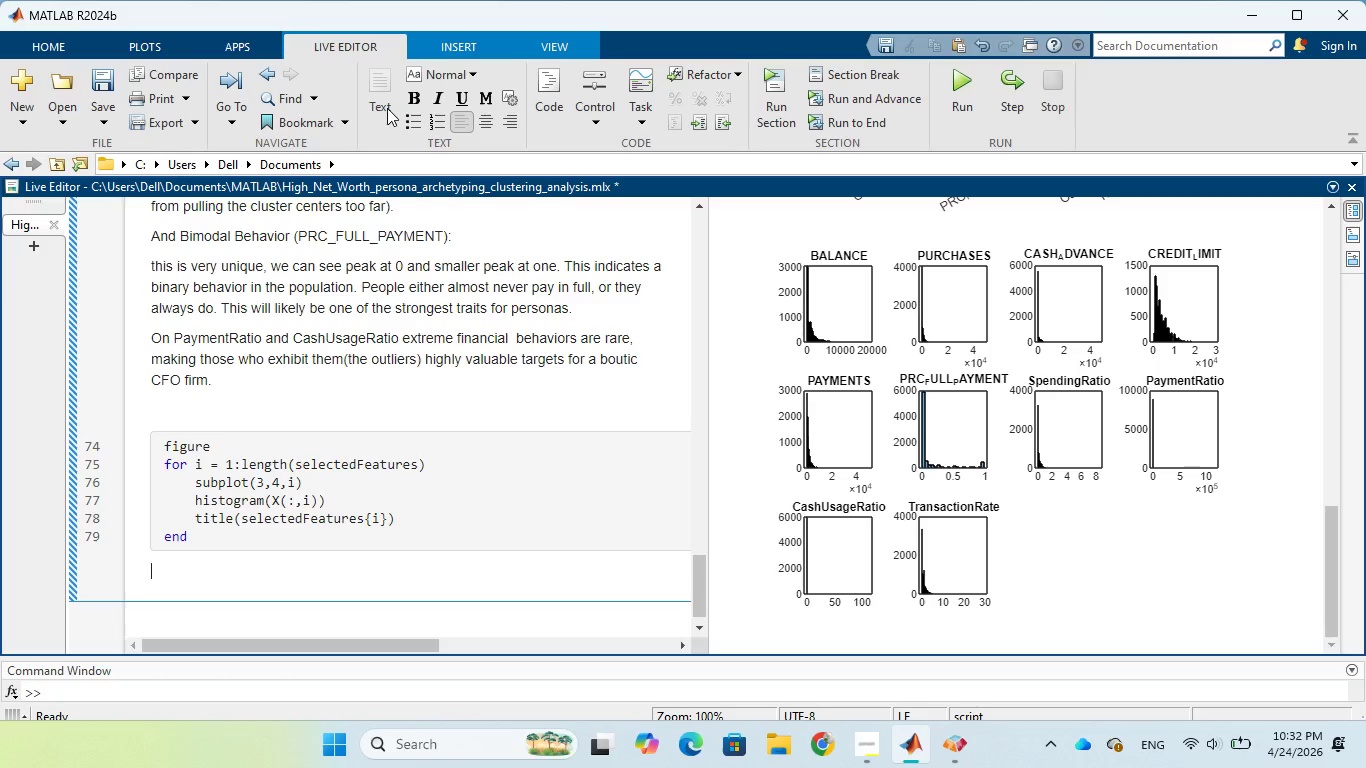 
type(Feature Distribution)
 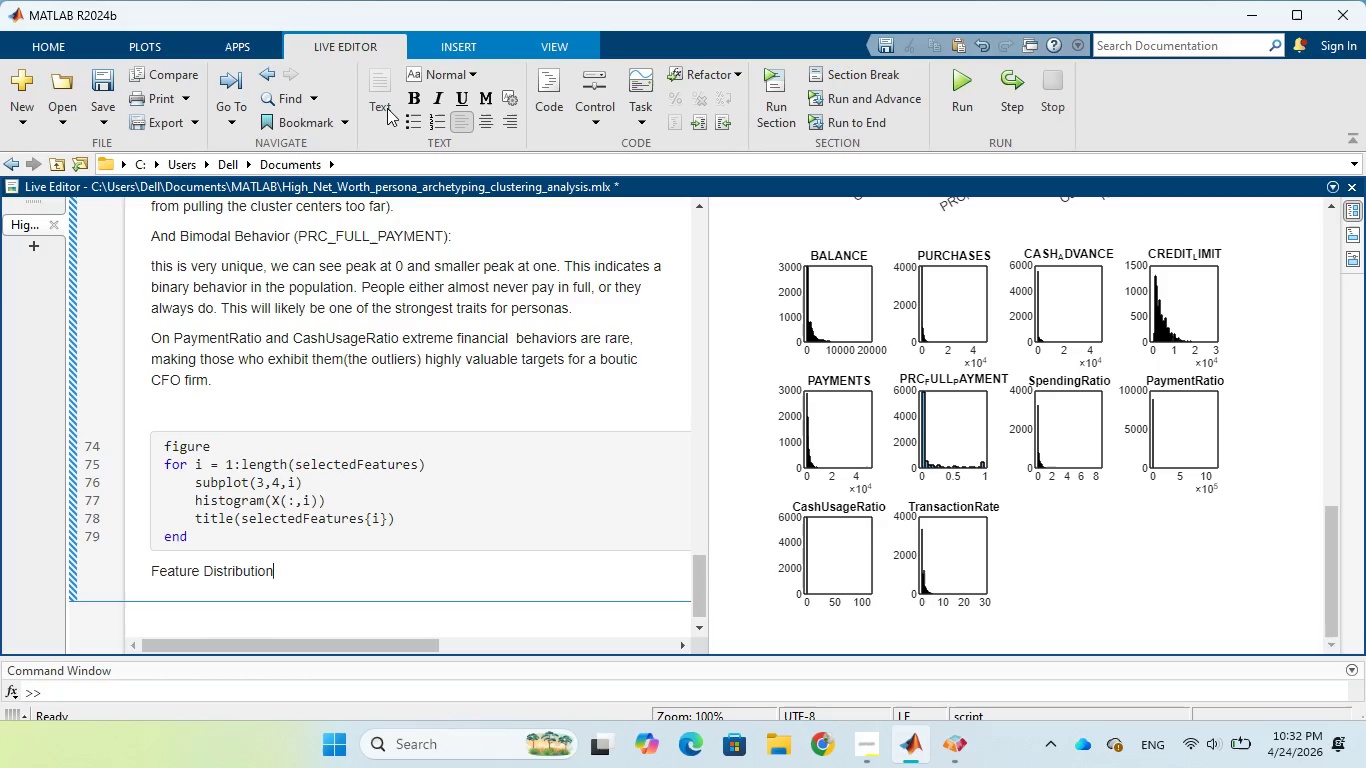 
type( & Outlier)
 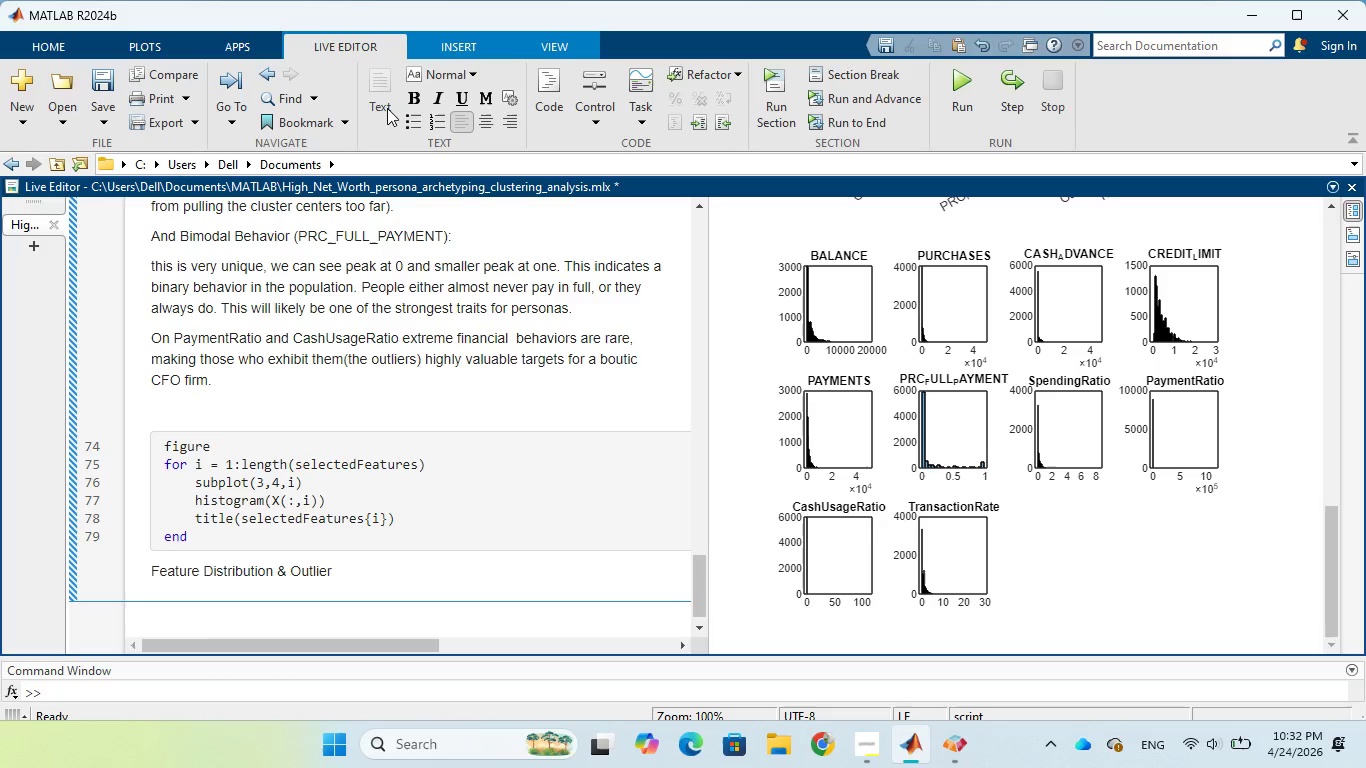 
key(S)
 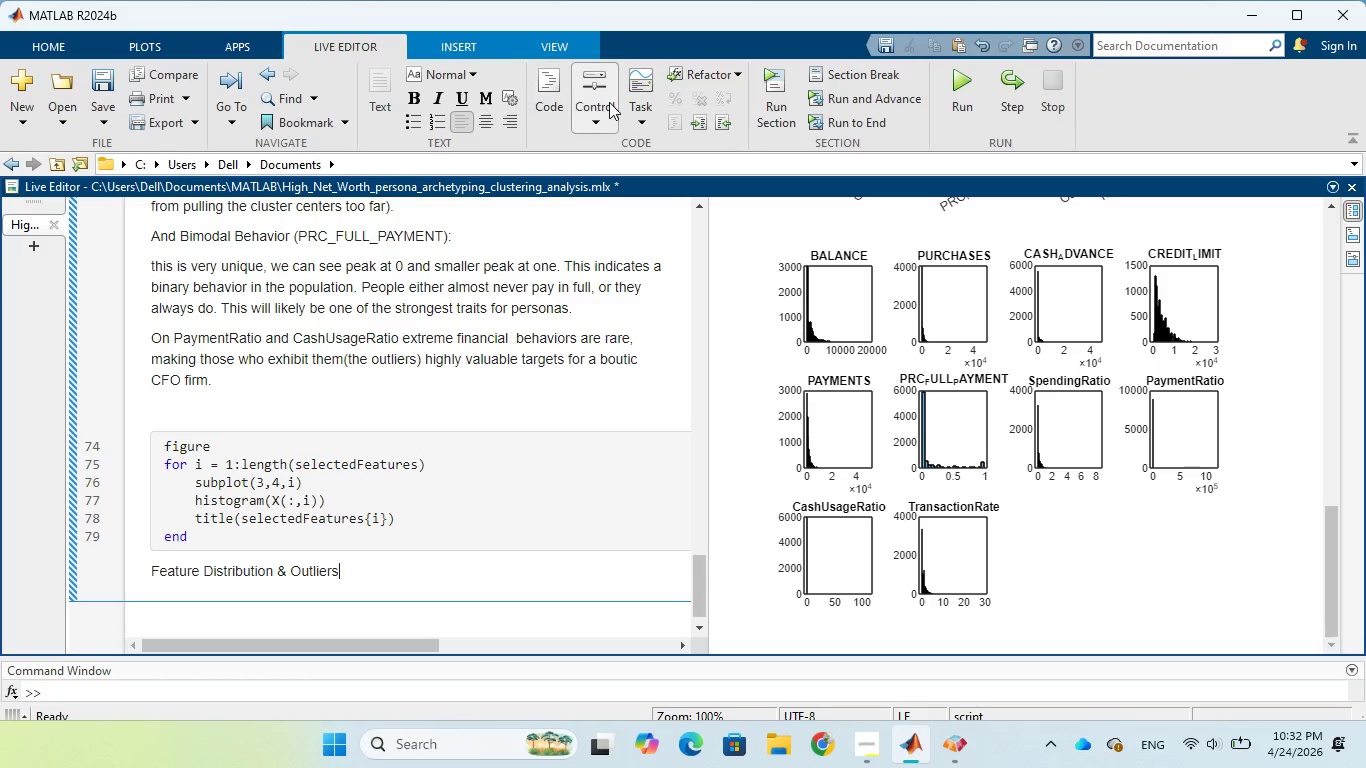 
left_click([550, 91])
 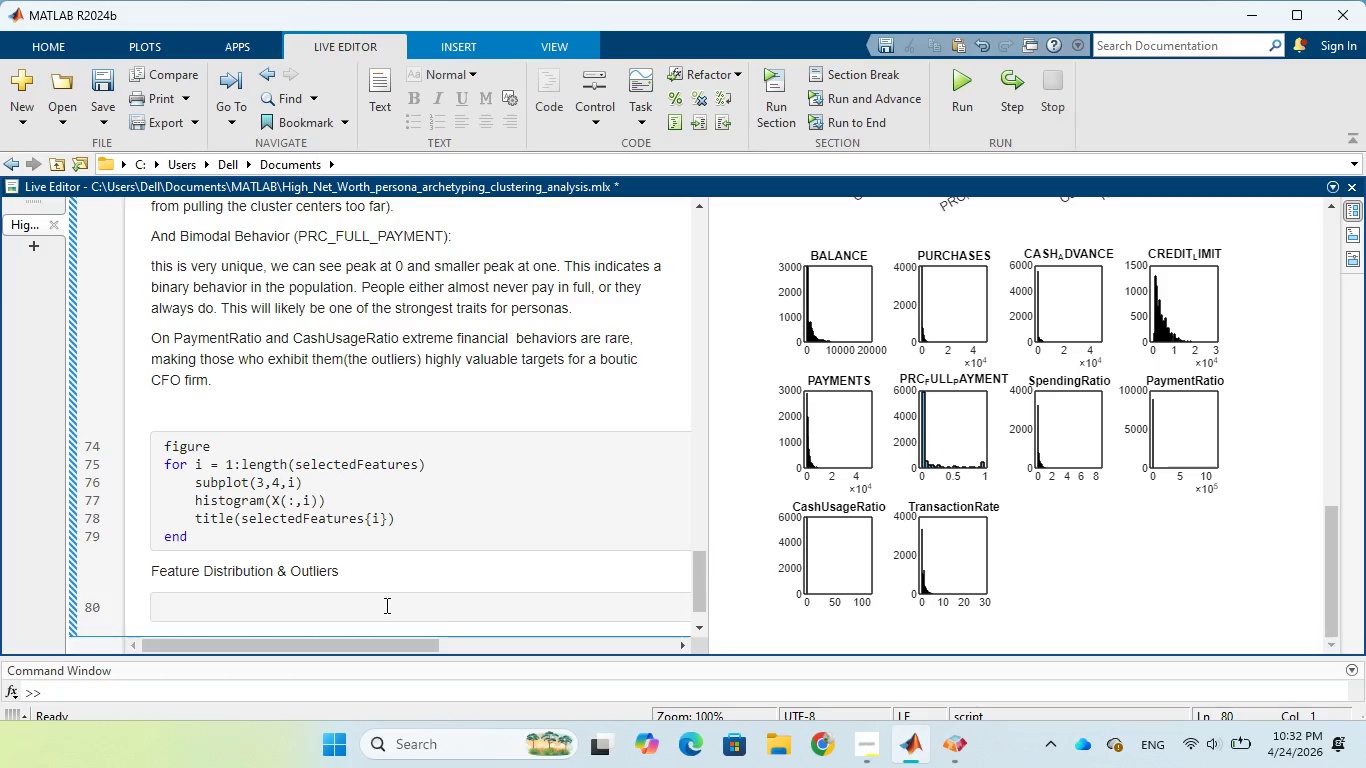 
wait(22.97)
 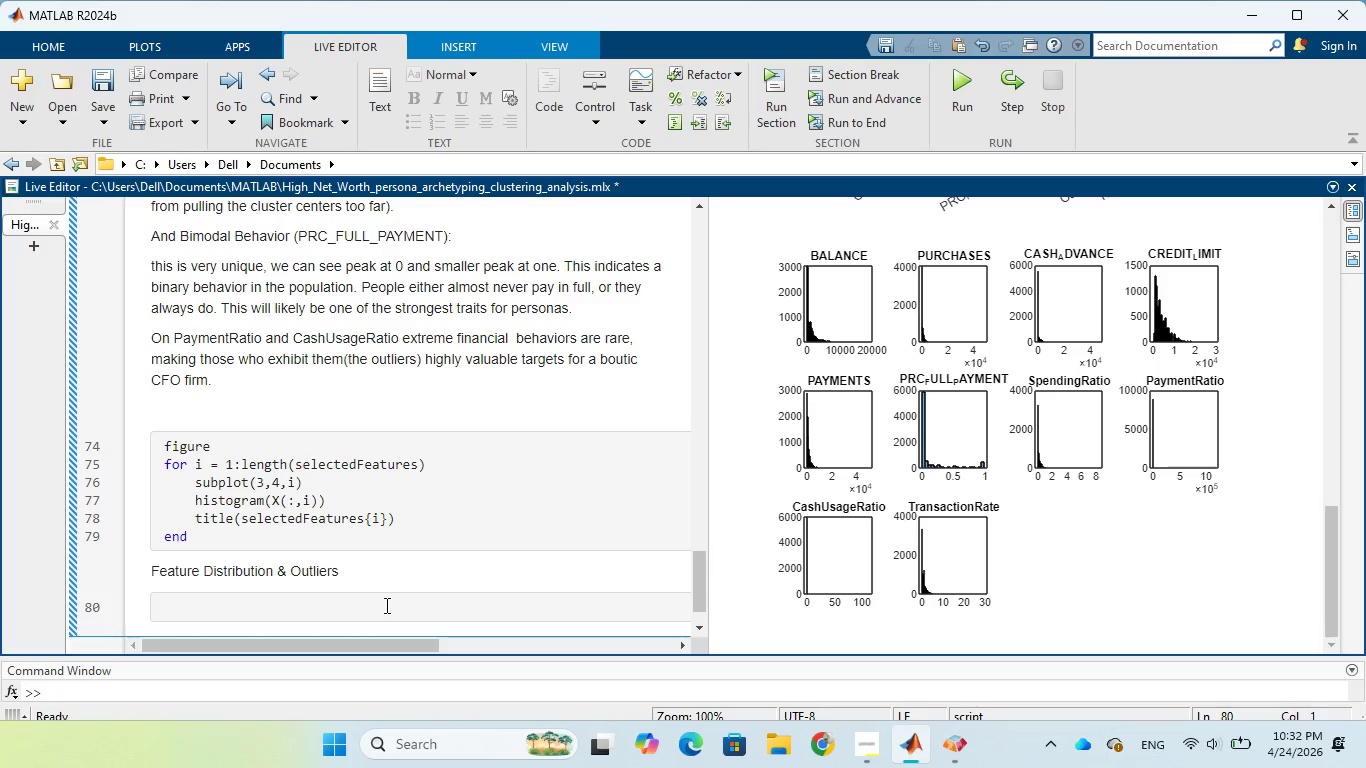 
type(figure)
 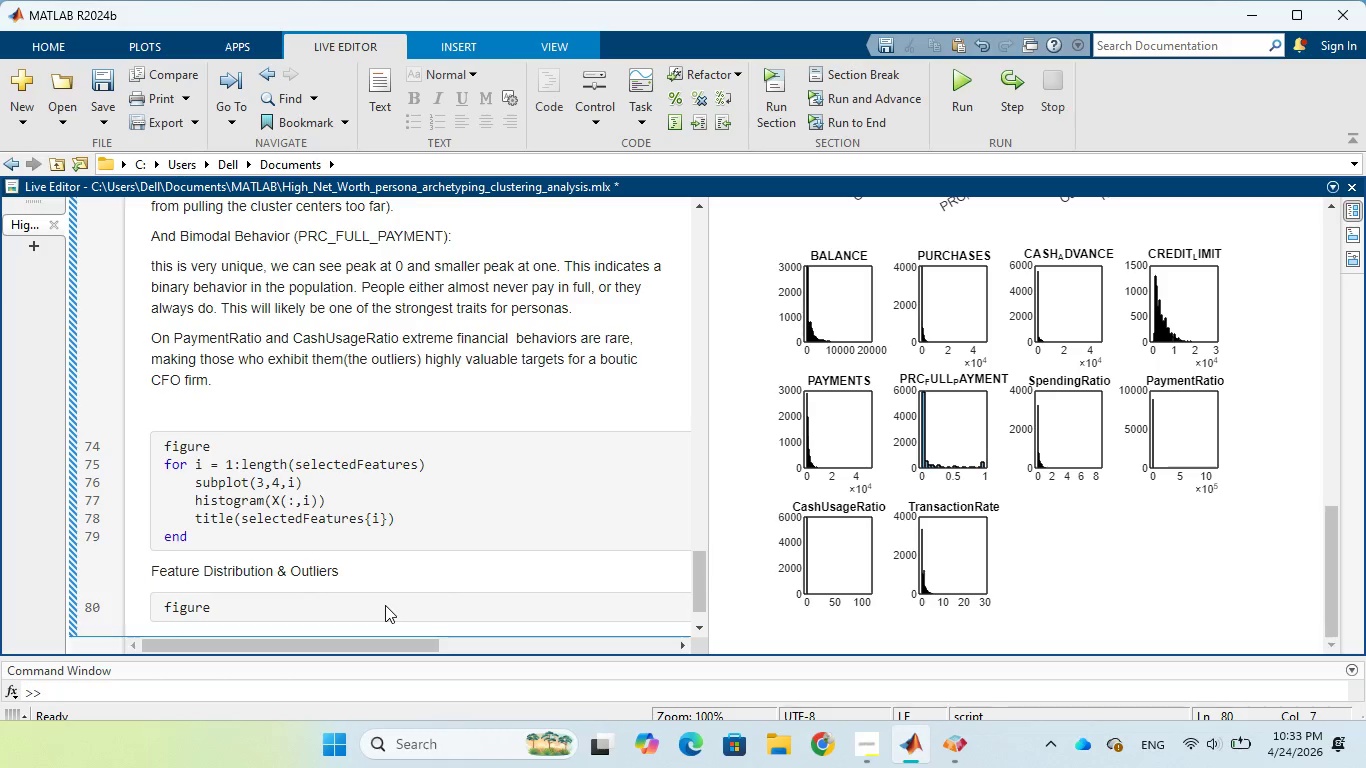 
key(Enter)
 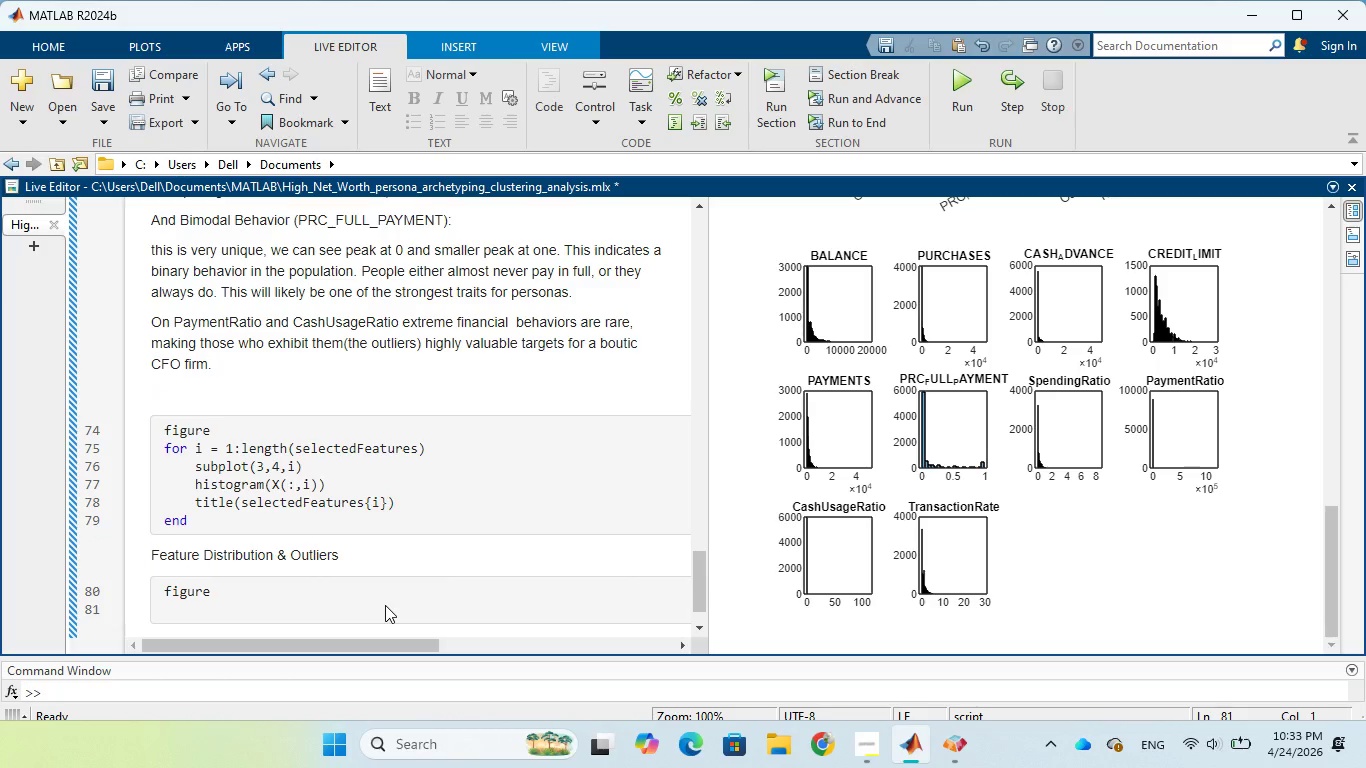 
wait(8.45)
 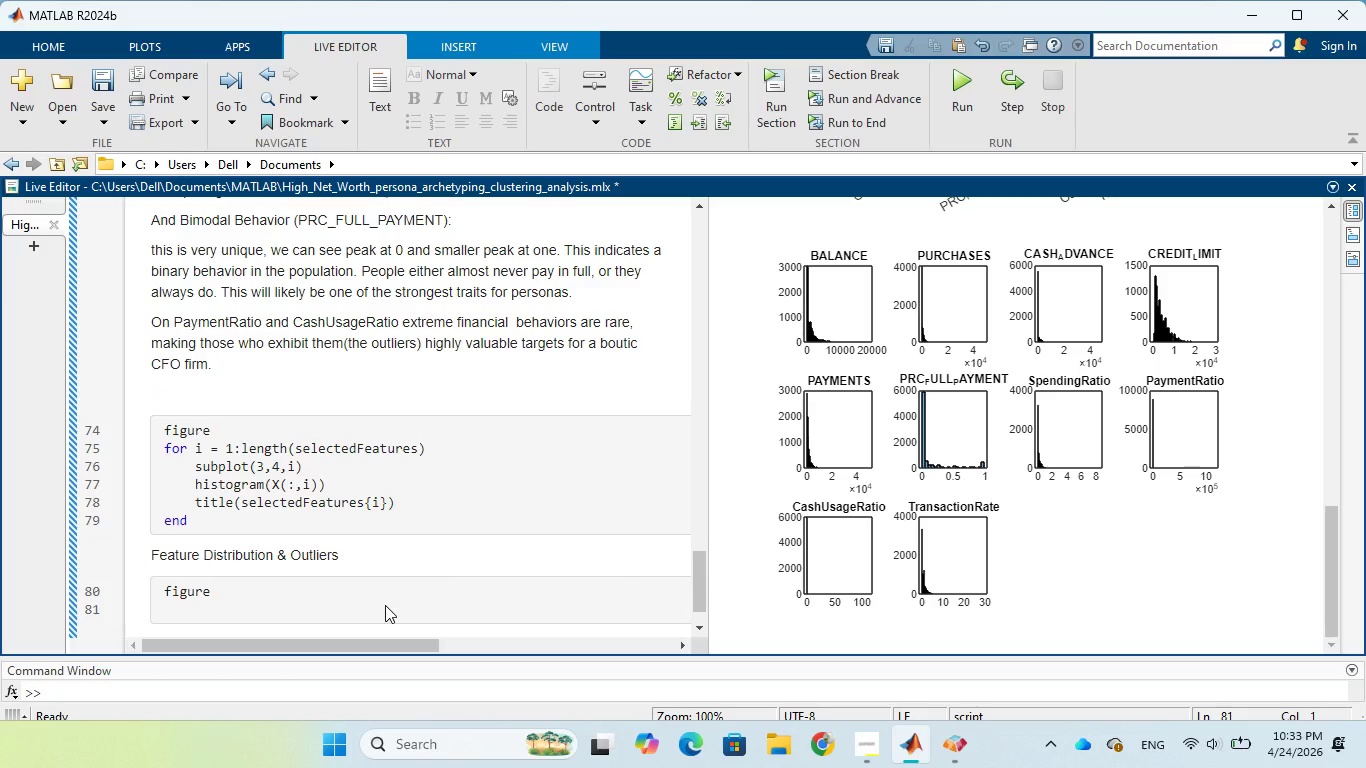 
type(boxplt)
 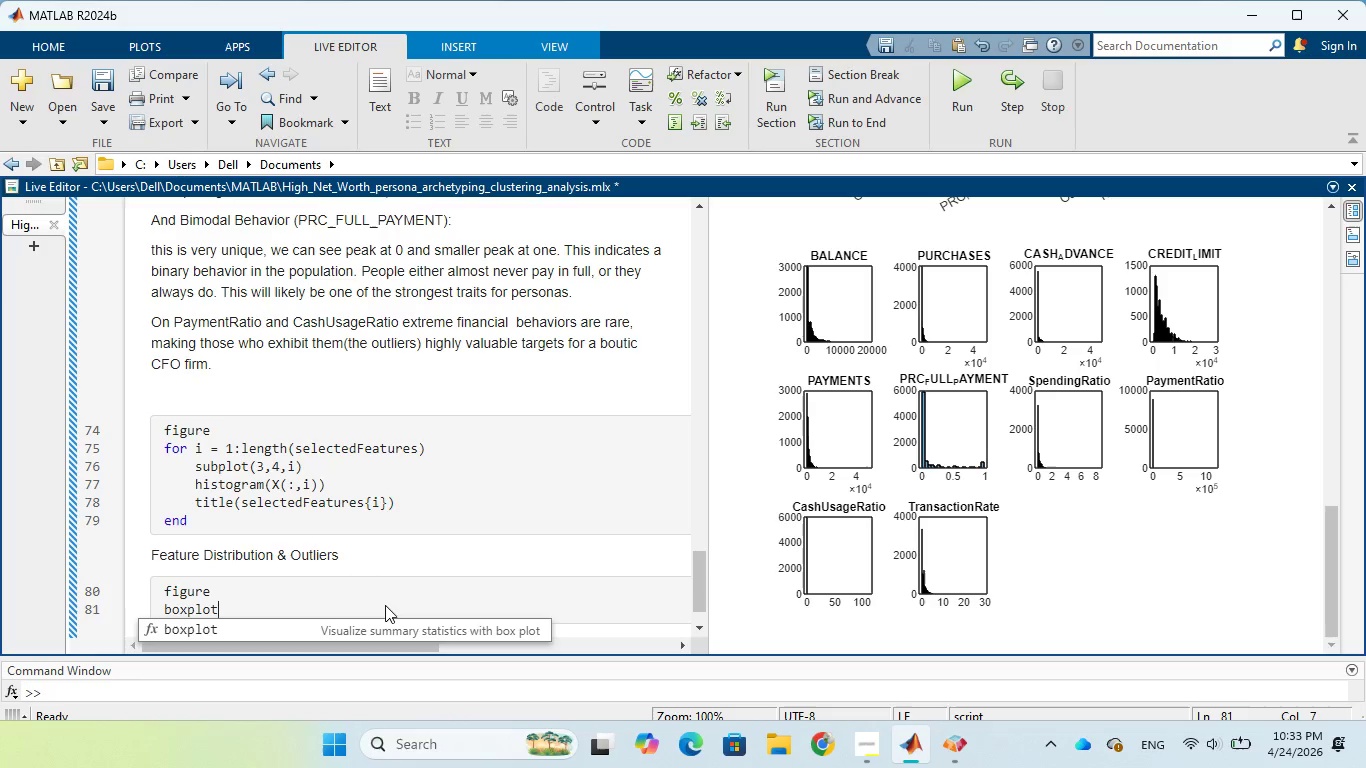 
hold_key(key=O, duration=0.5)
 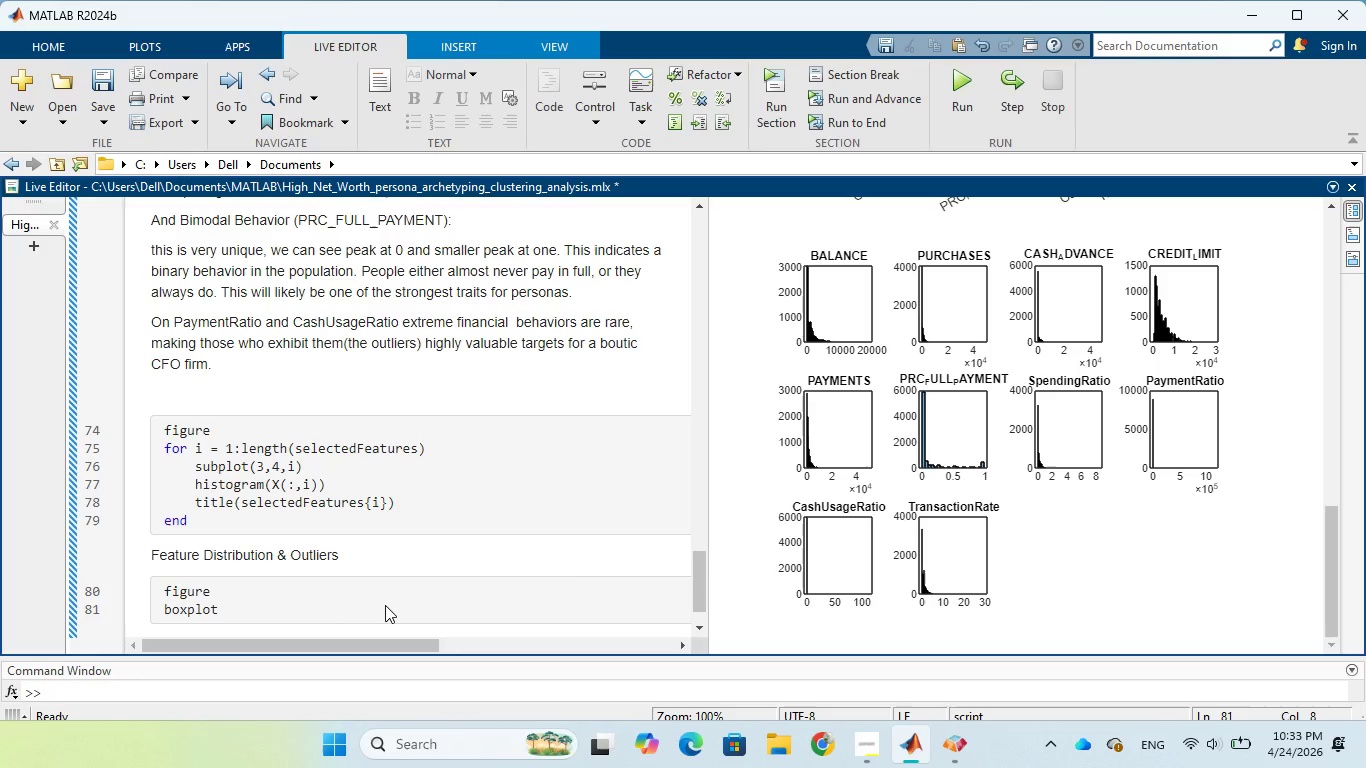 
key(Shift+9)
 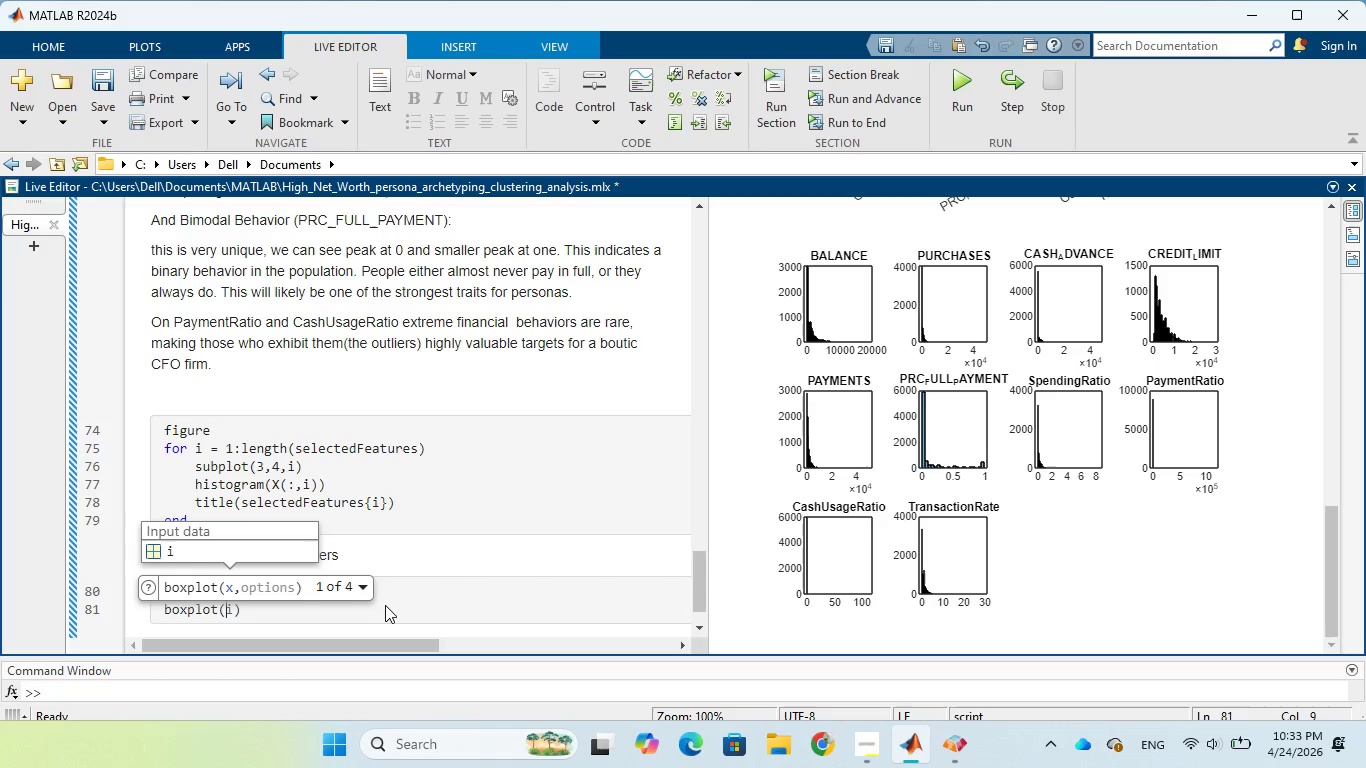 
wait(6.2)
 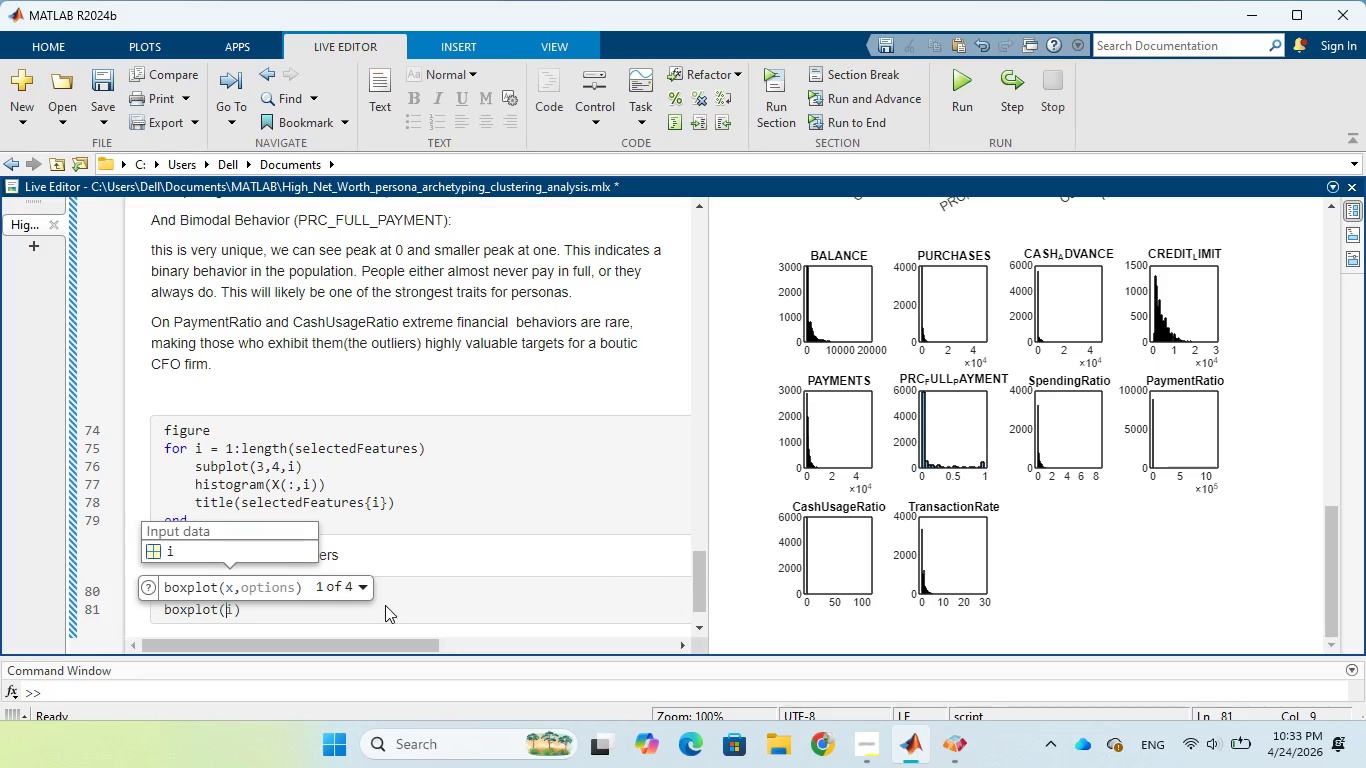 
key(CapsLock)
 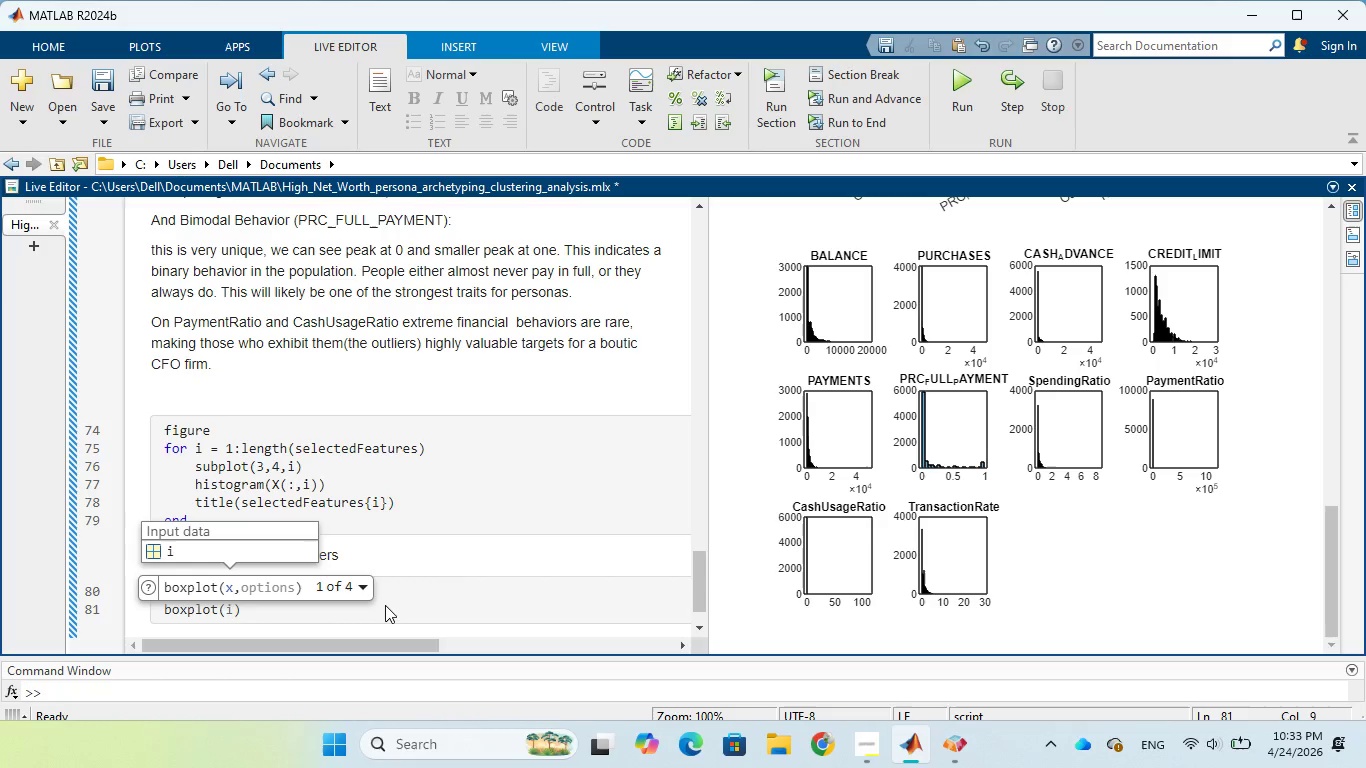 
key(X)
 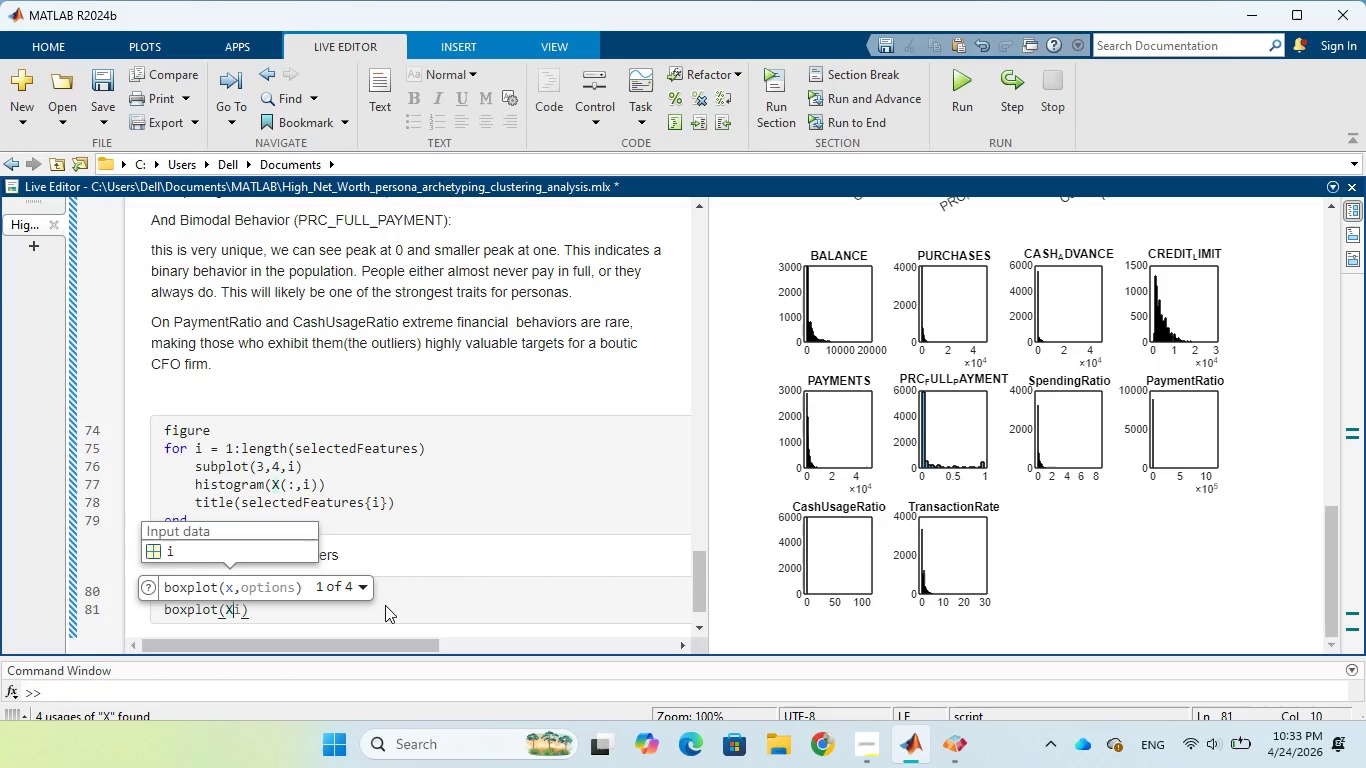 
key(CapsLock)
 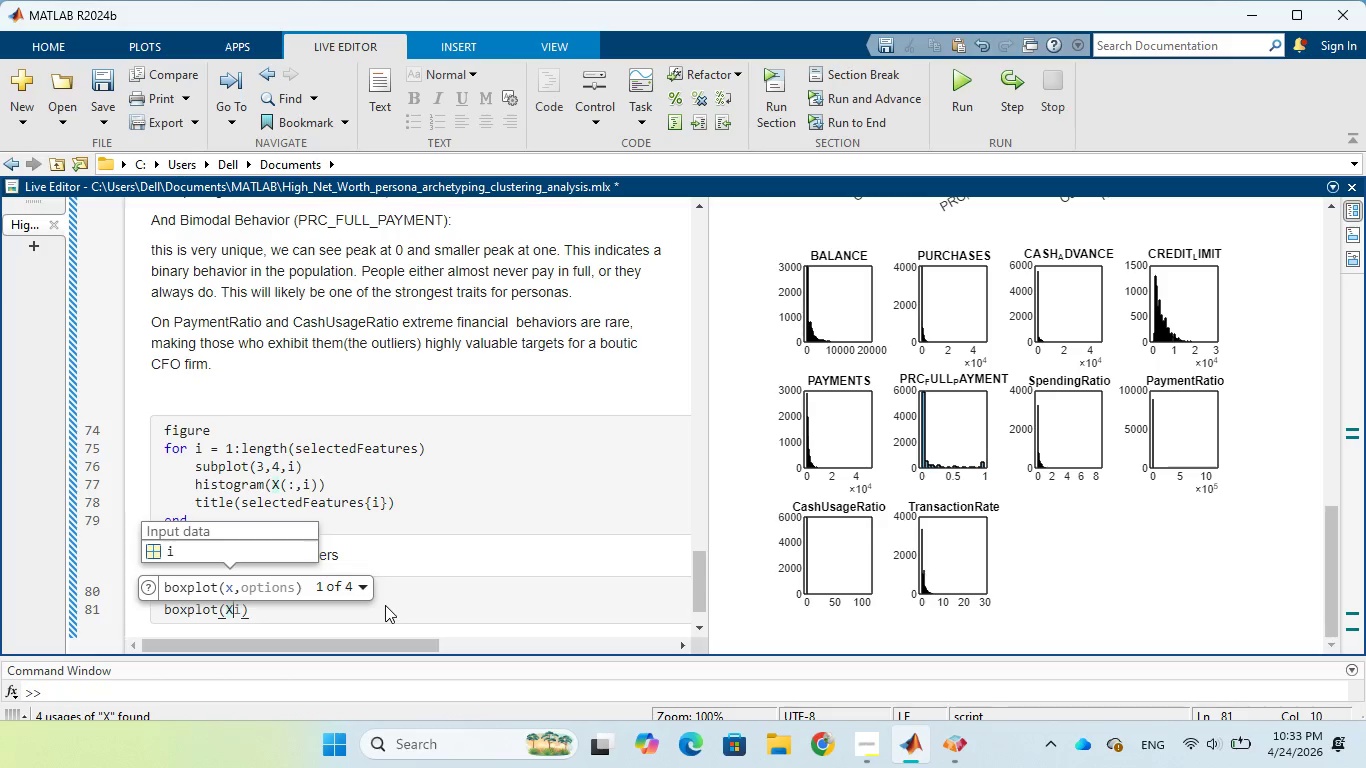 
key(Comma)
 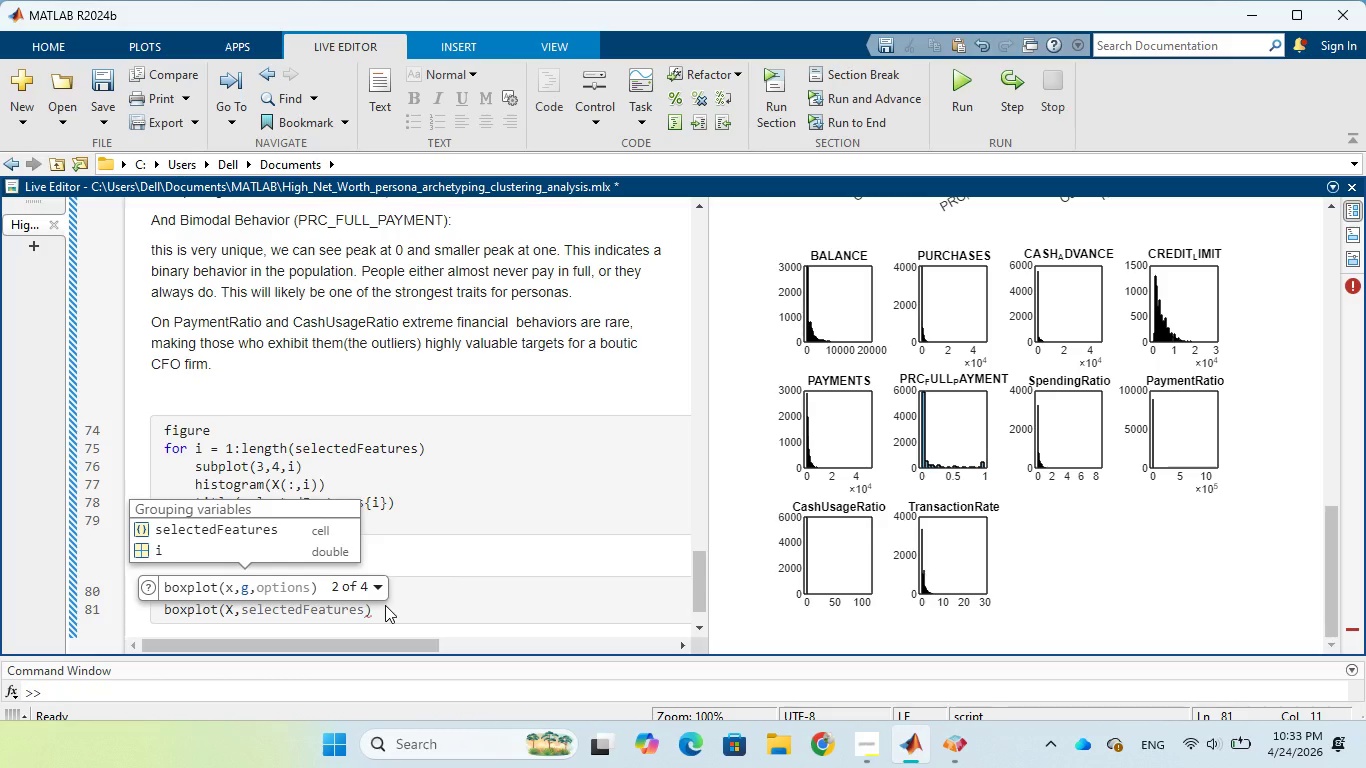 
wait(5.73)
 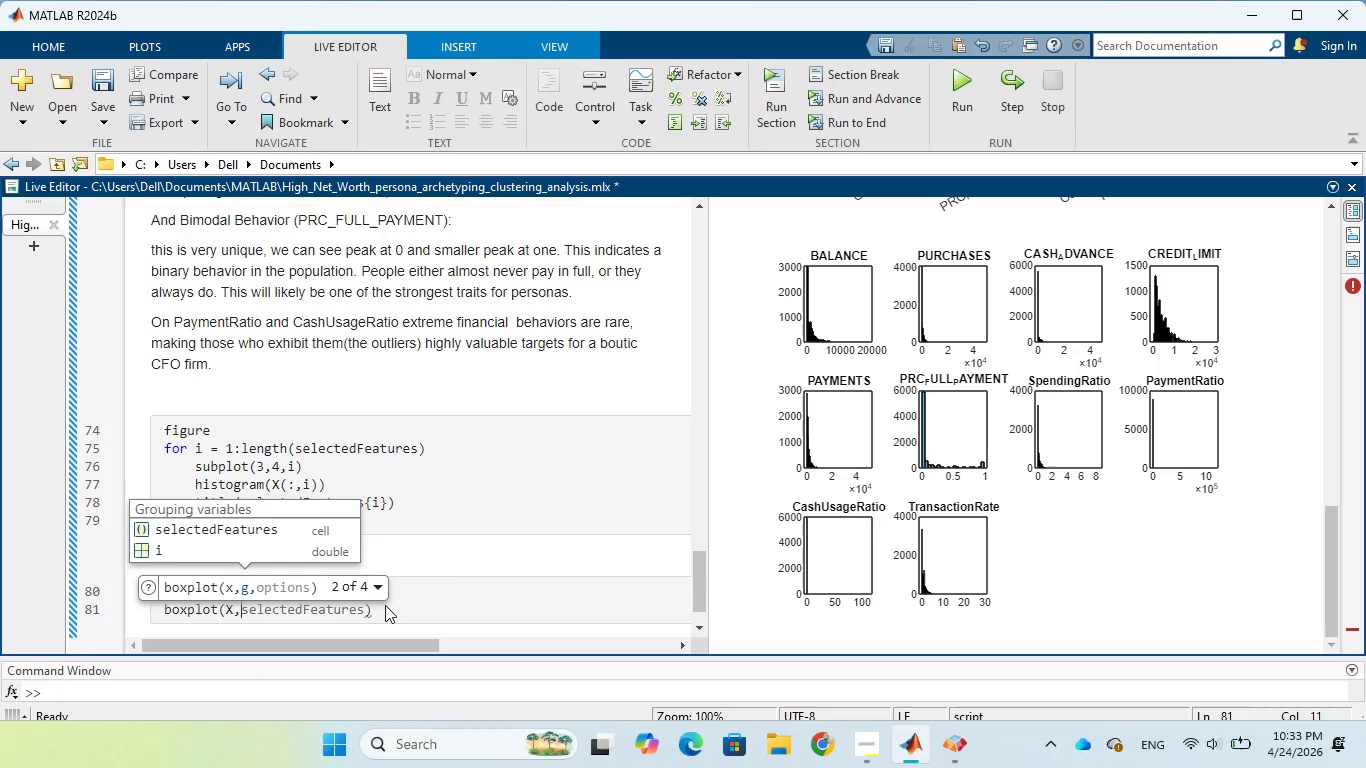 
key(Tab)
 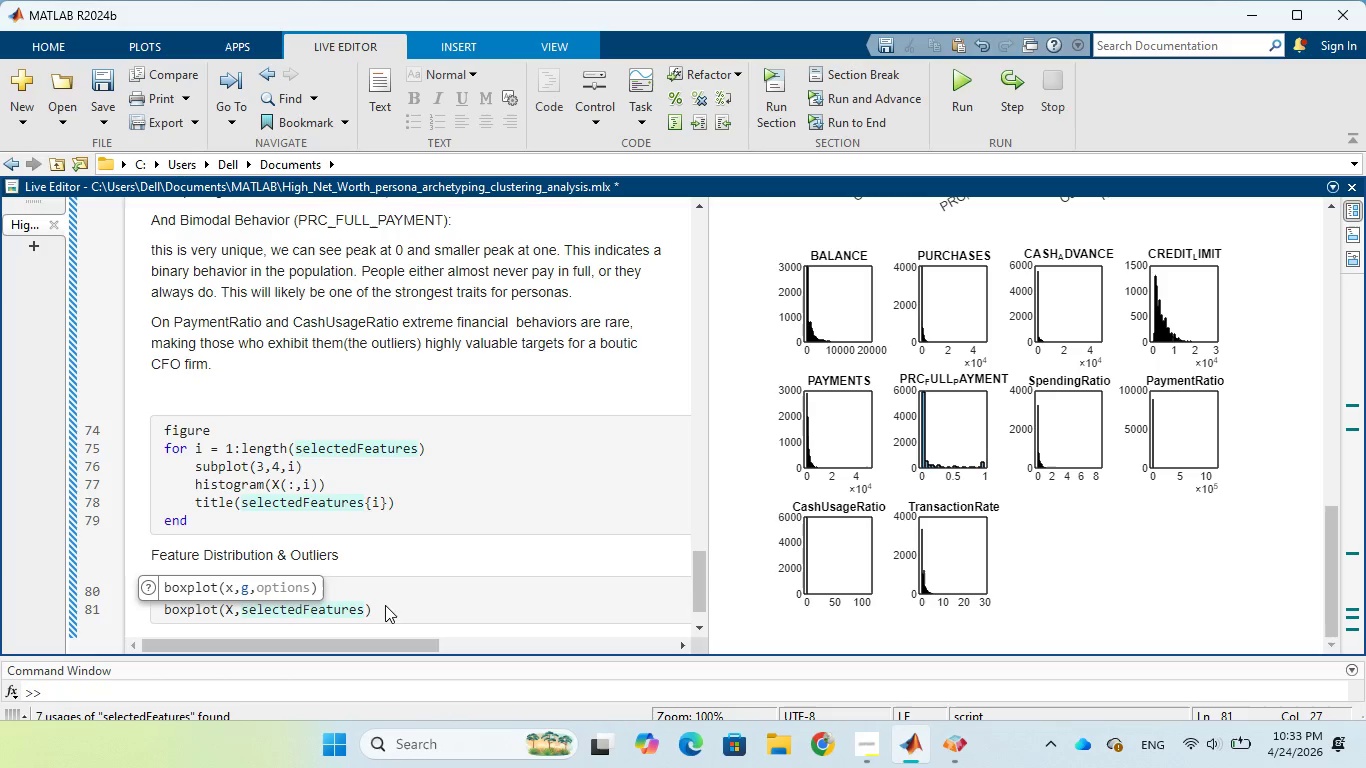 
key(ArrowRight)
 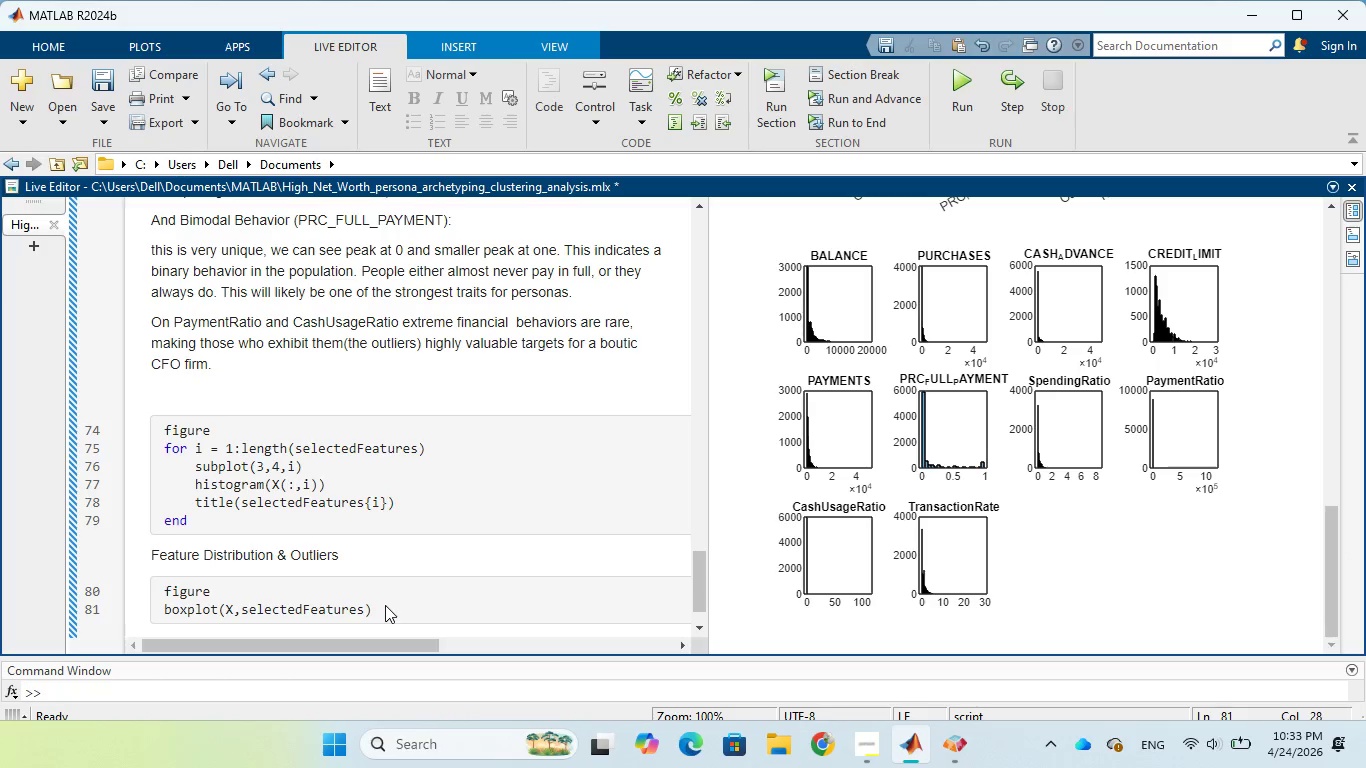 
wait(6.09)
 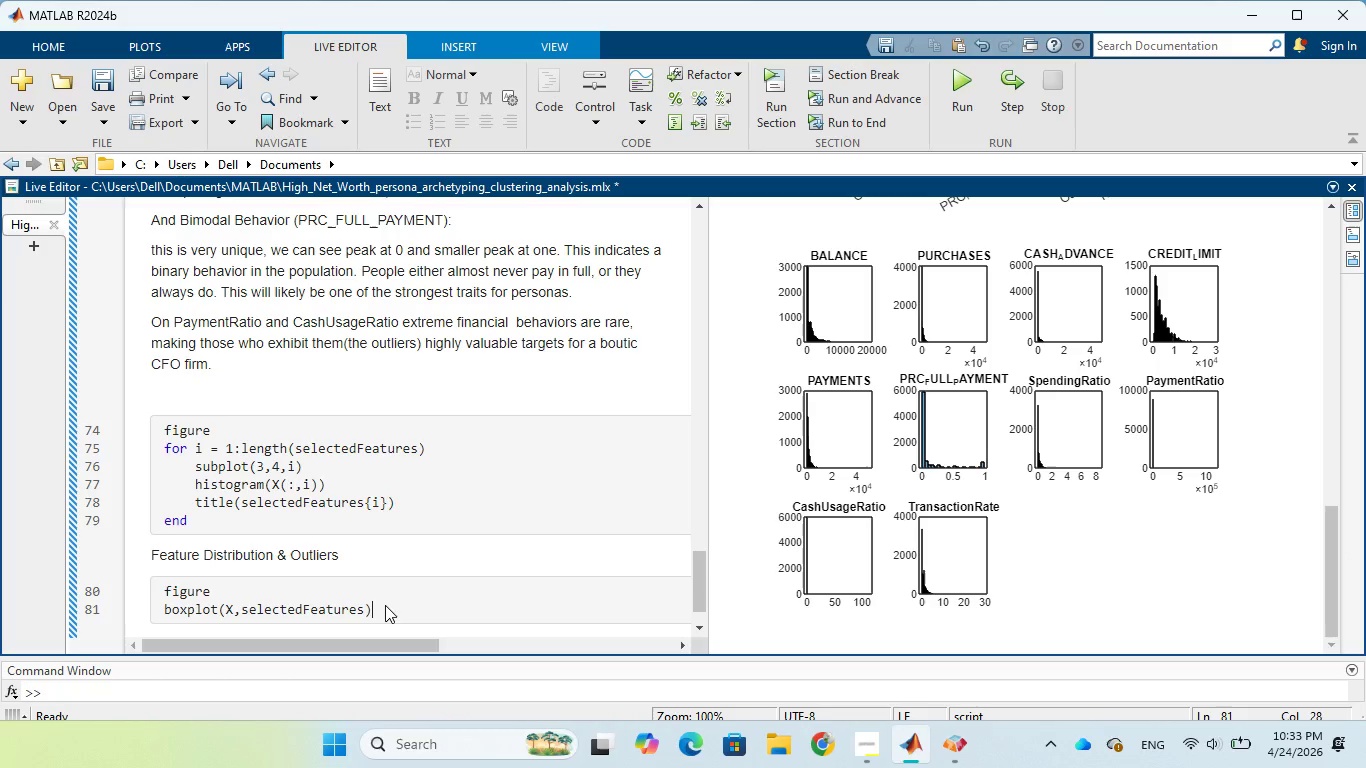 
key(Enter)
 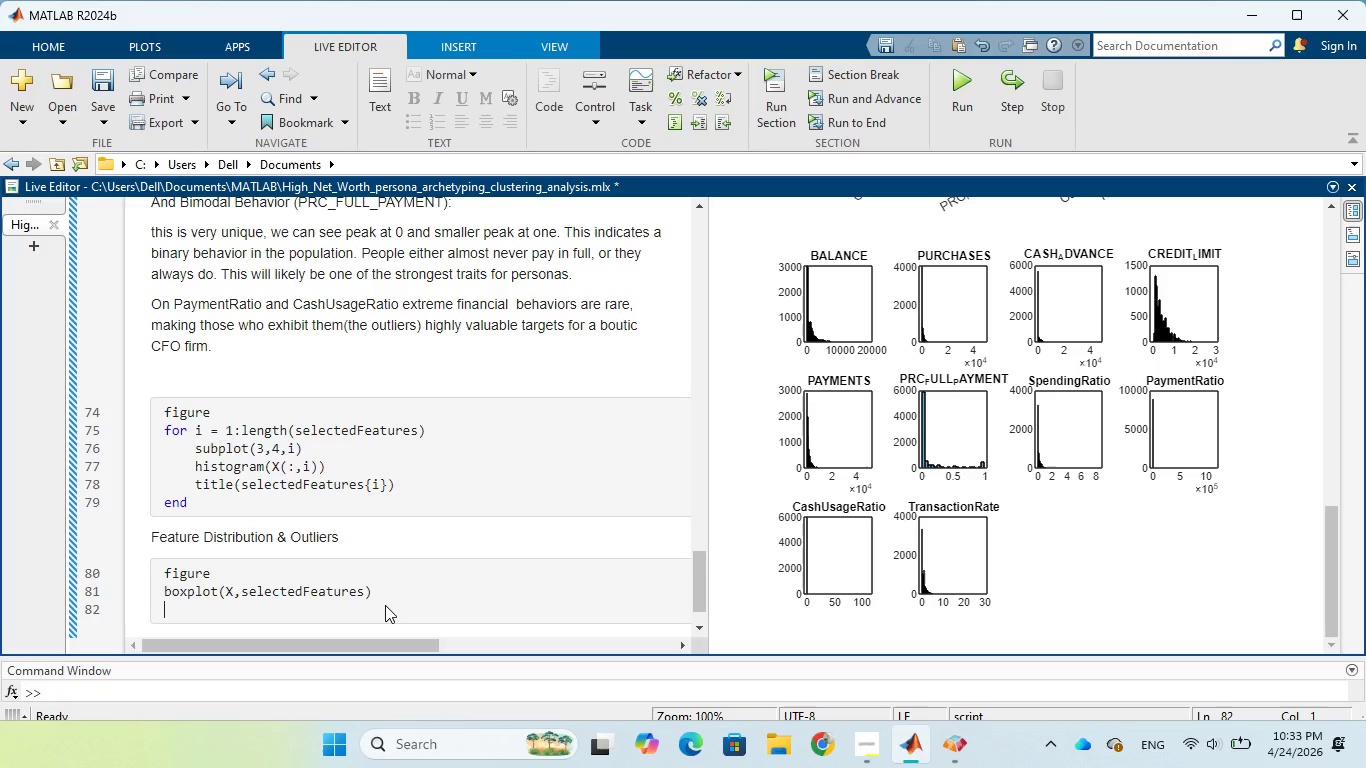 
type(xf)
key(Backspace)
type(tick)
key(Tab)
 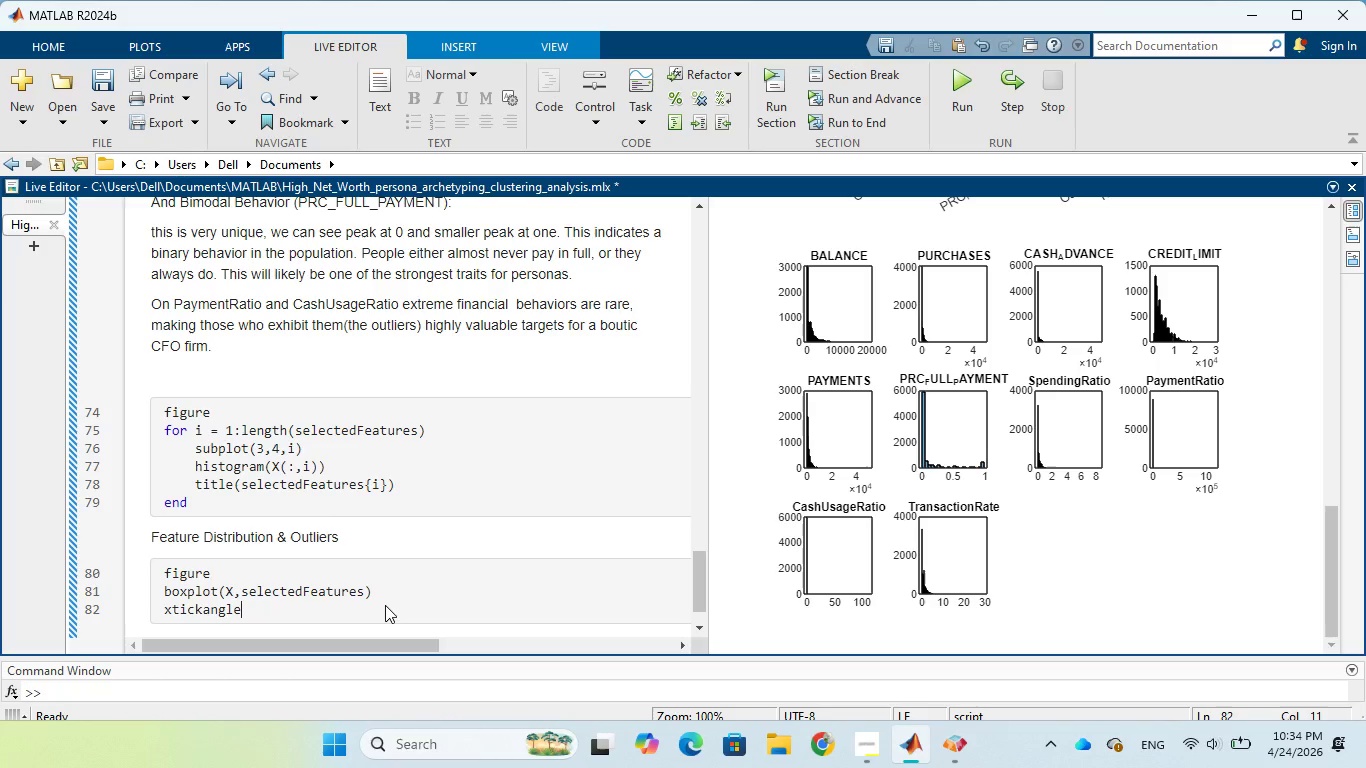 
type((45)
 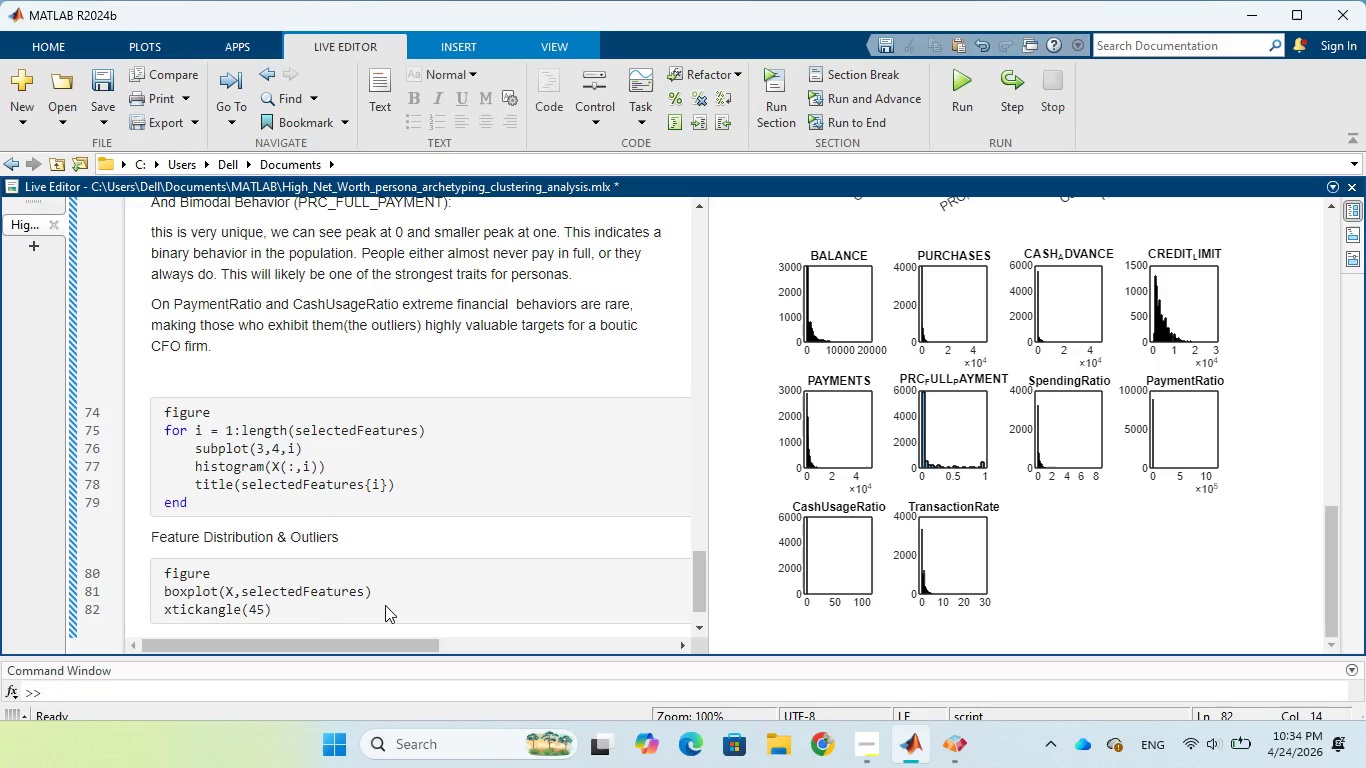 
key(ArrowRight)
 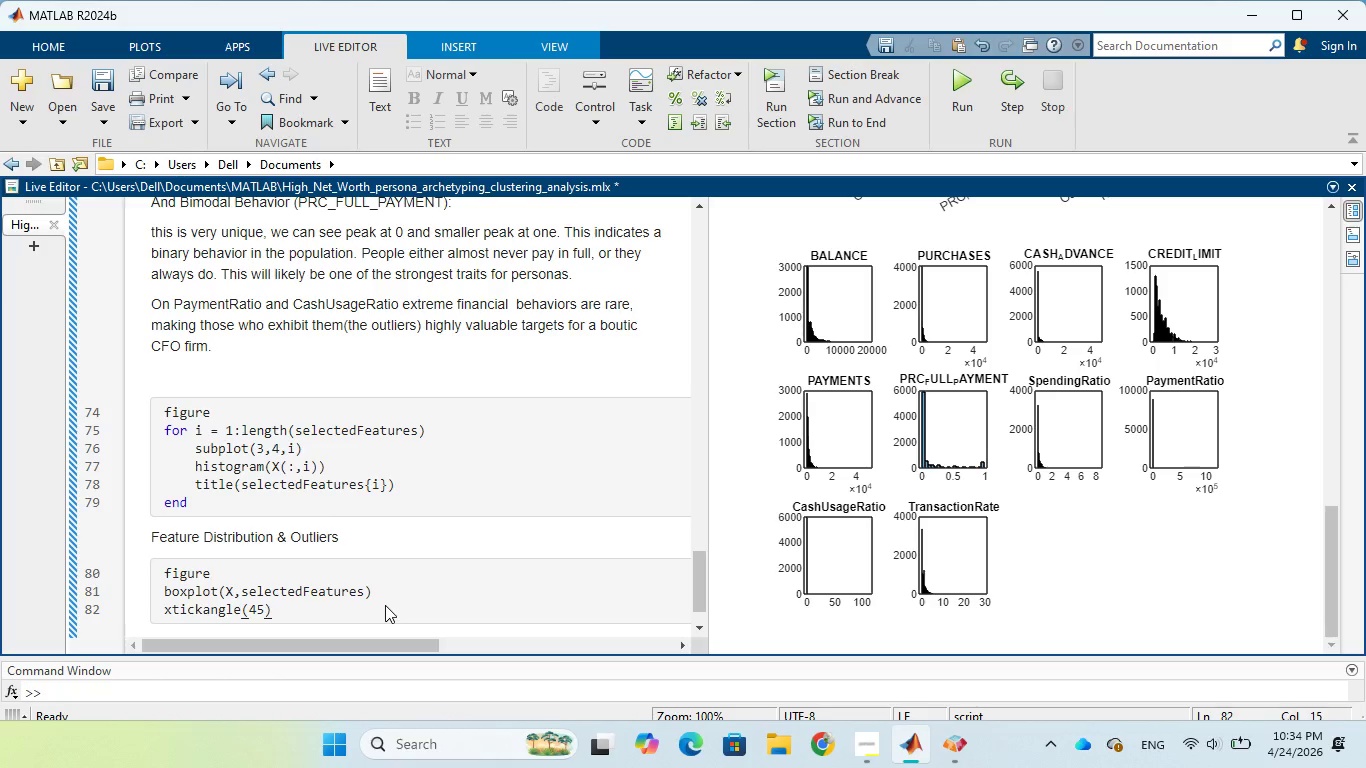 
key(Enter)
 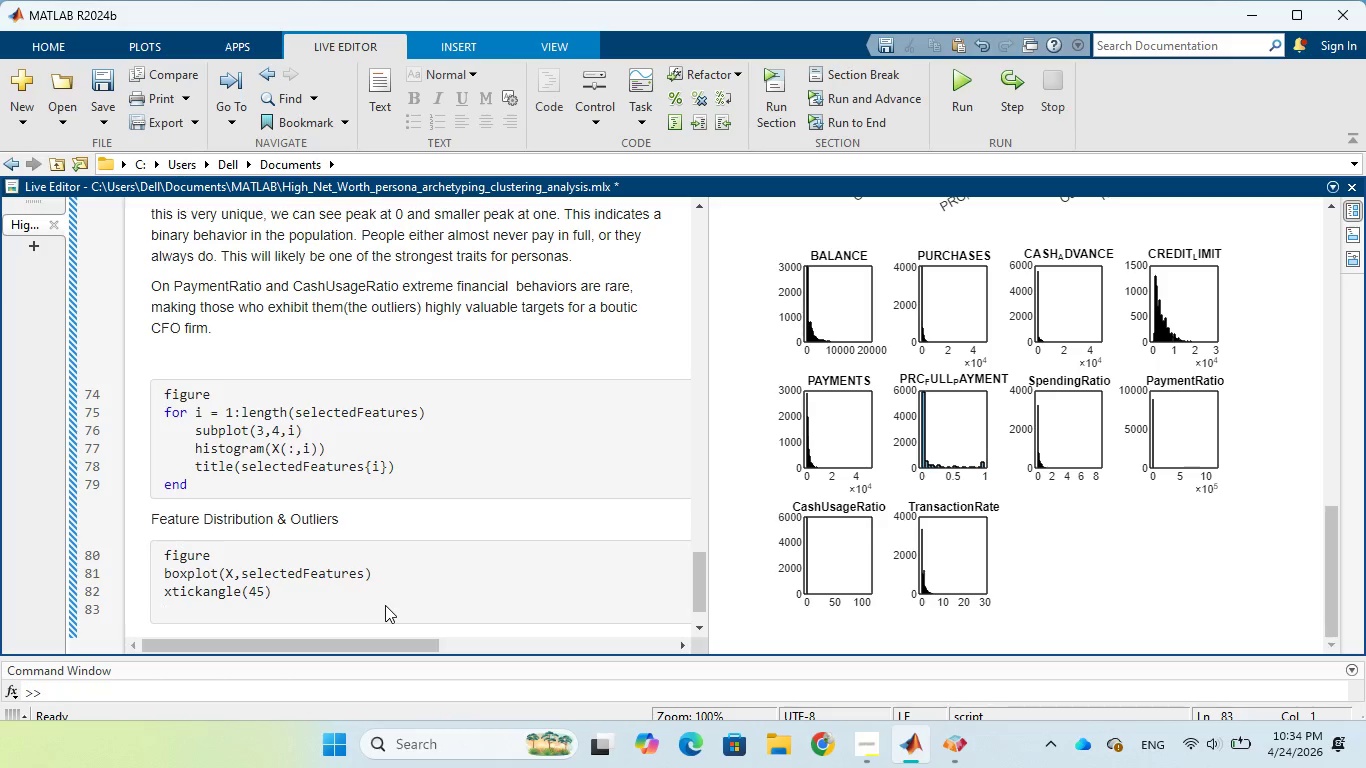 
type(titl)
key(Tab)
type(()
 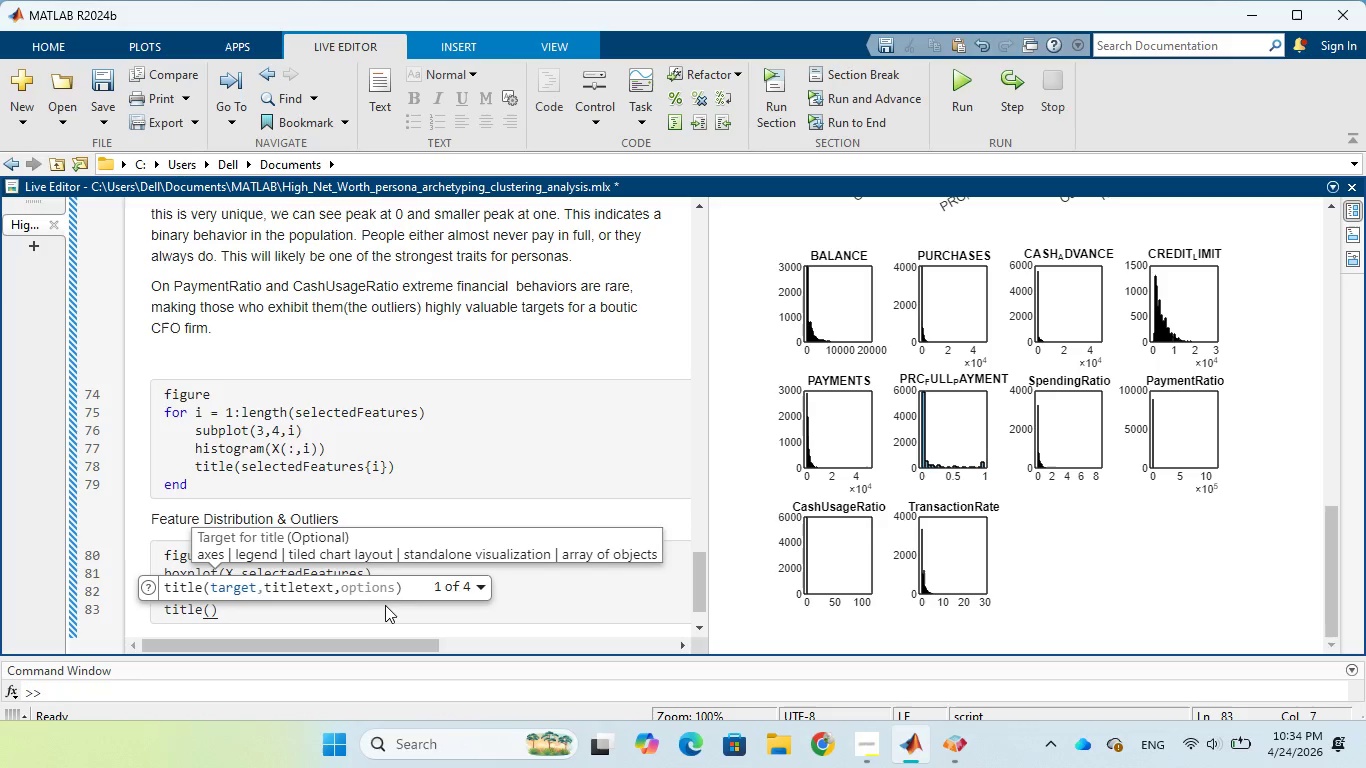 
type('Feature Dit)
key(Backspace)
type(tribution &nOutliers)
 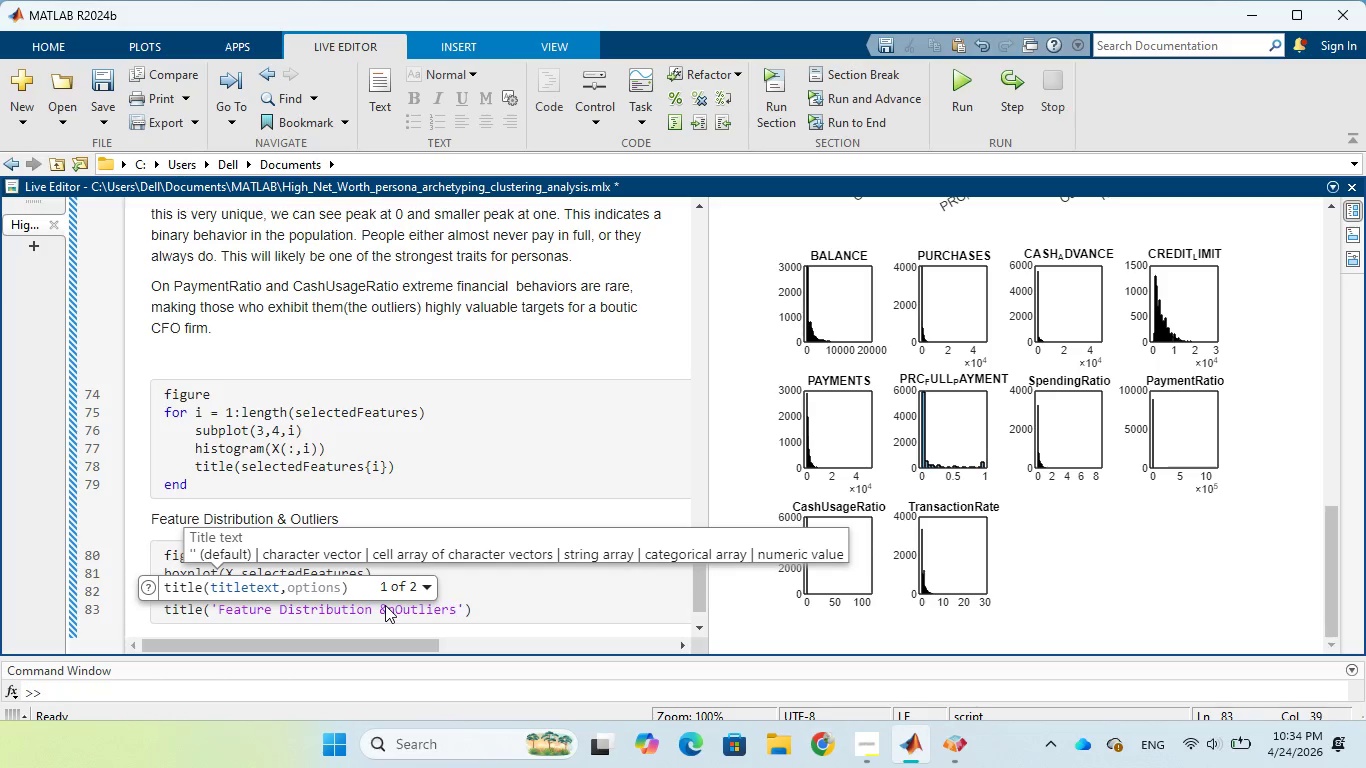 
key(ArrowRight)
 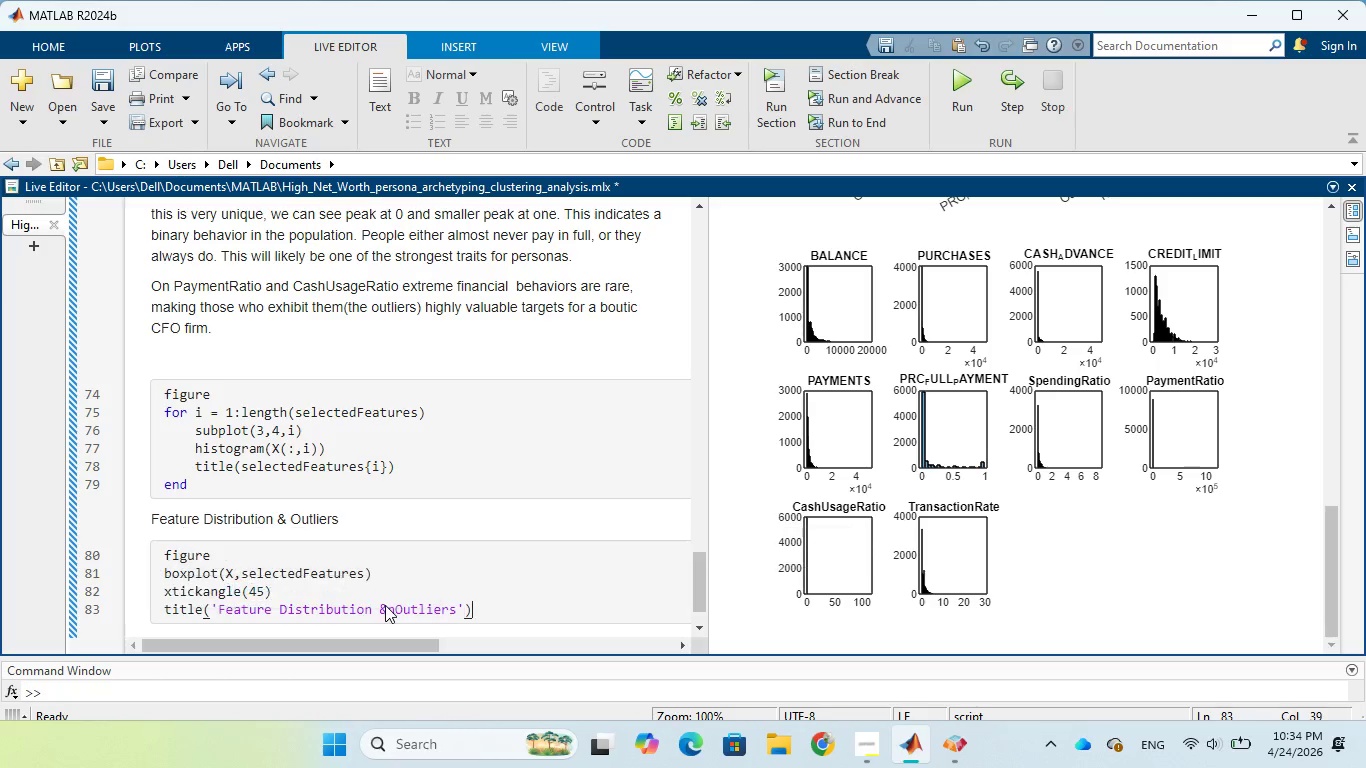 
key(ArrowRight)
 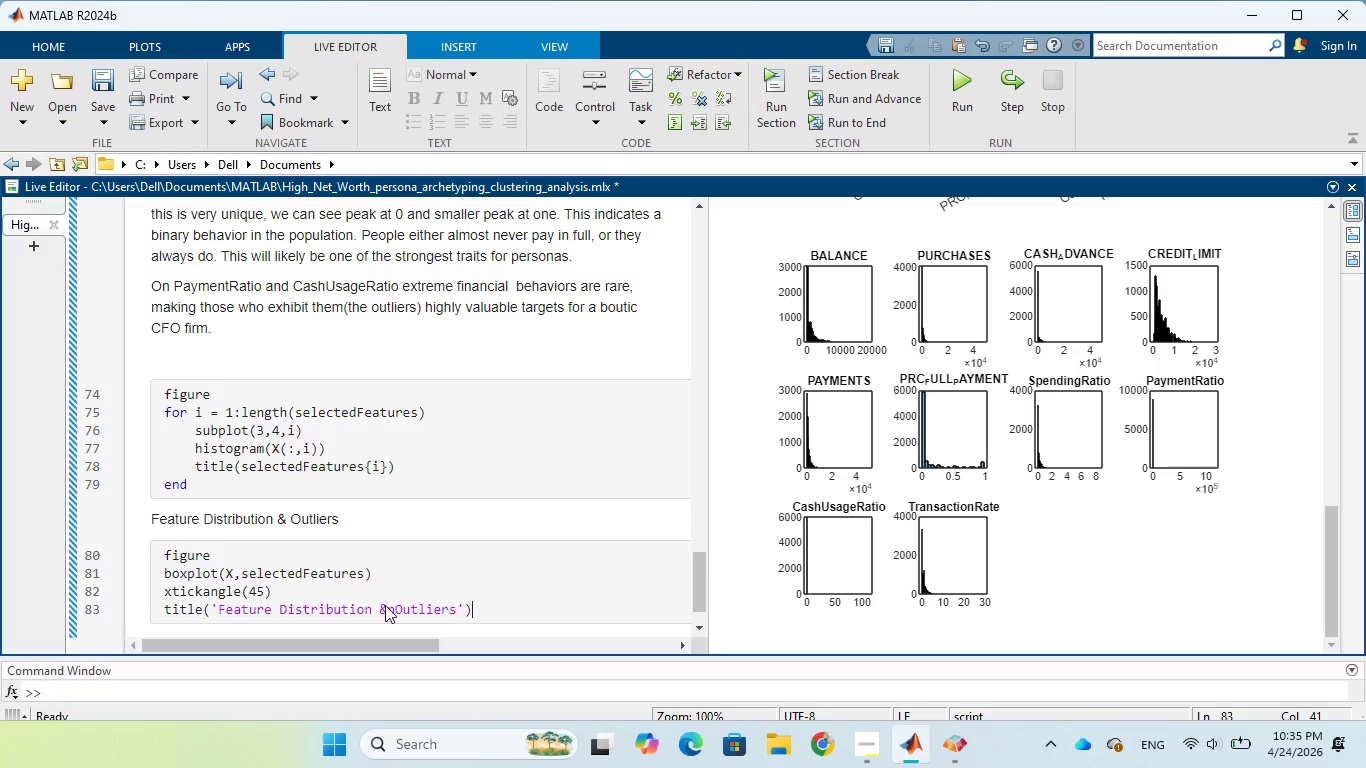 
wait(30.66)
 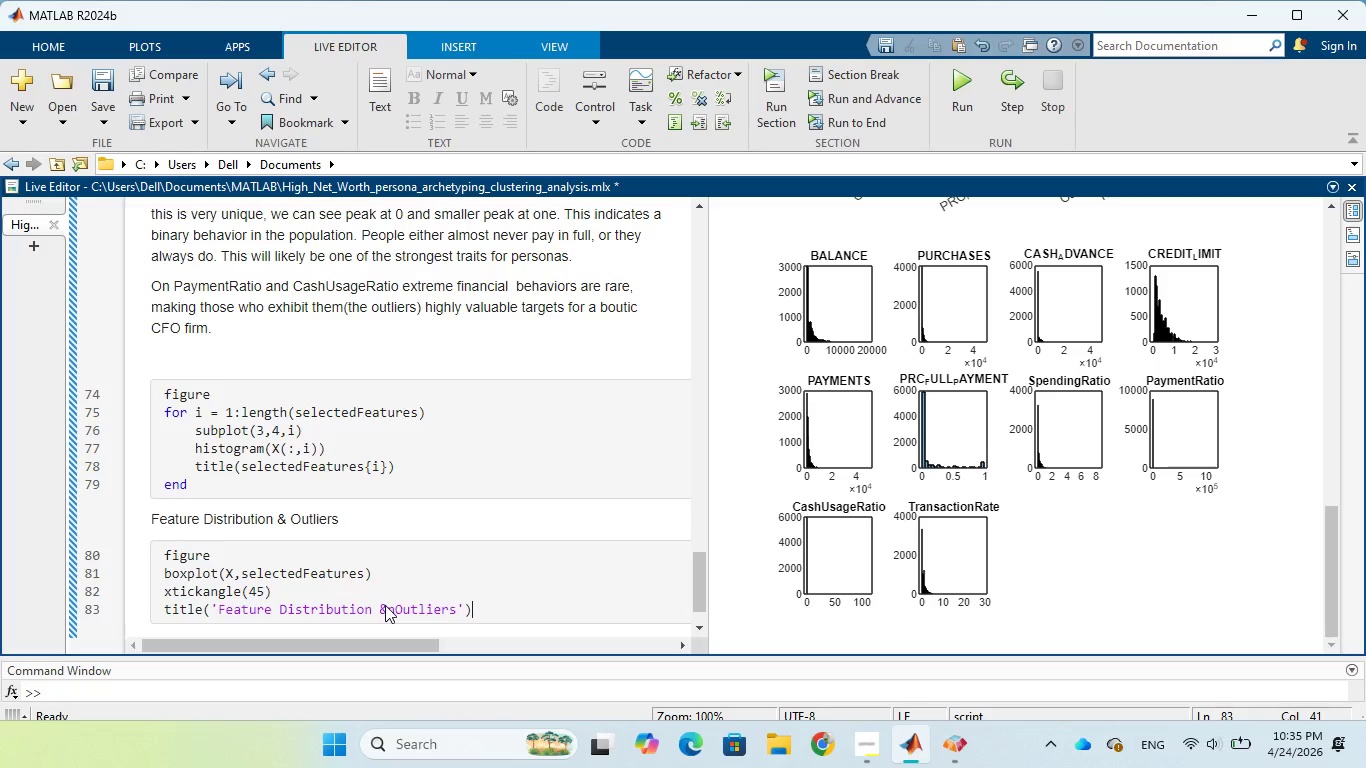 
left_click([957, 91])
 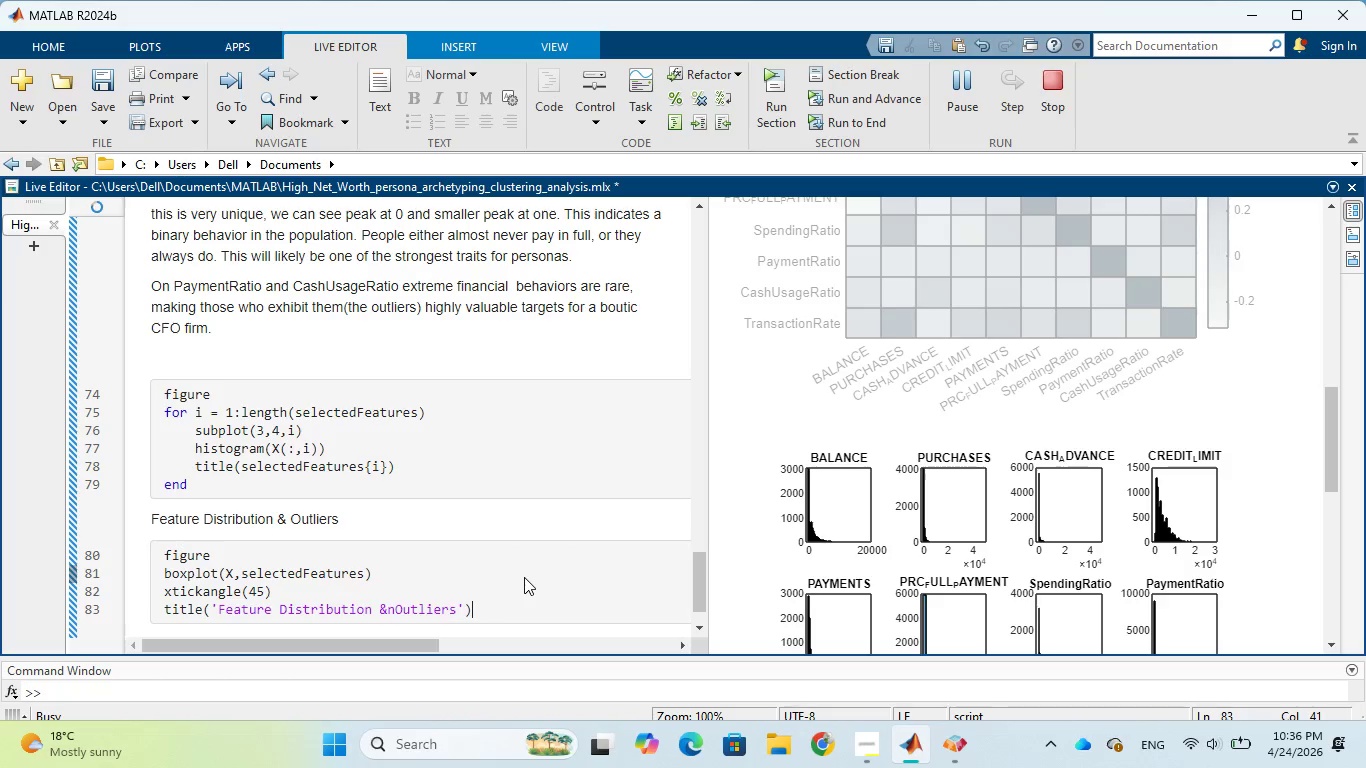 
wait(78.38)
 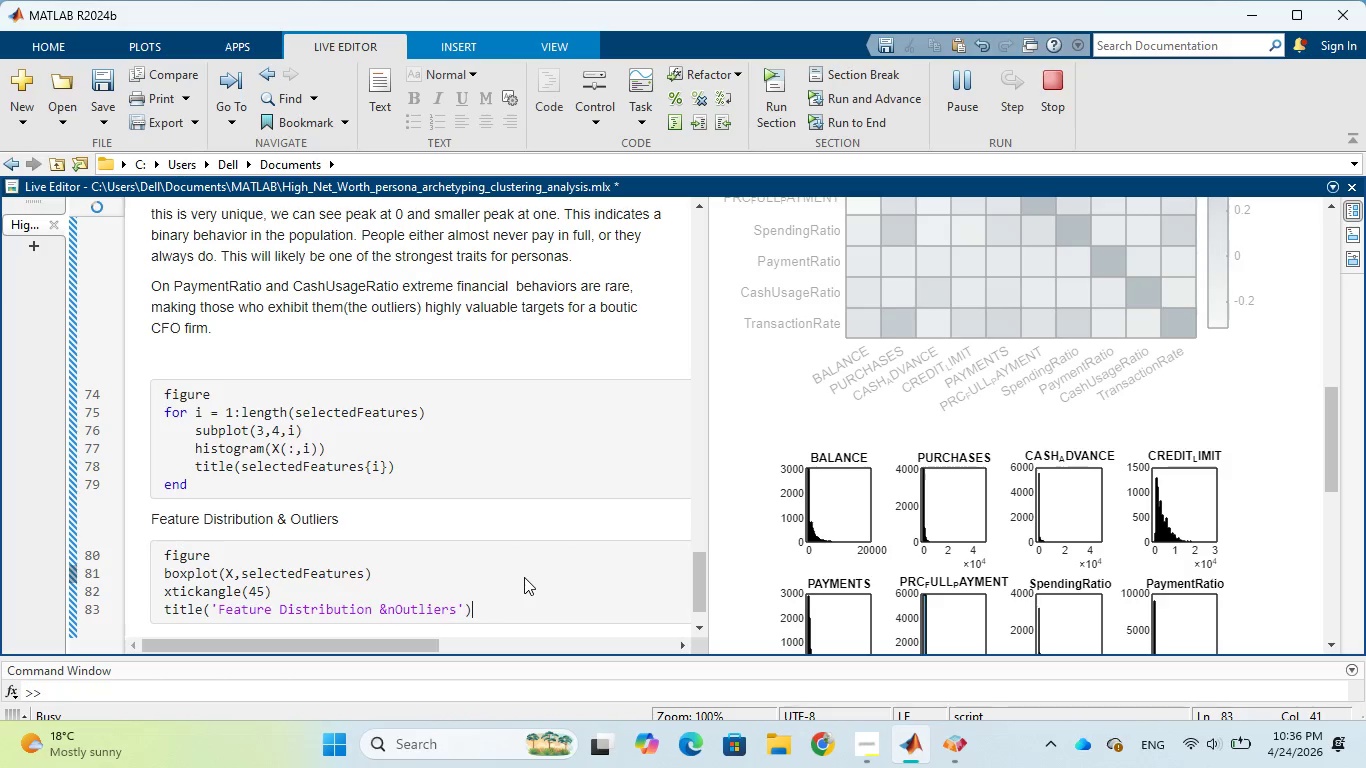 
scroll: coordinate [813, 556], scroll_direction: up, amount: 2.0
 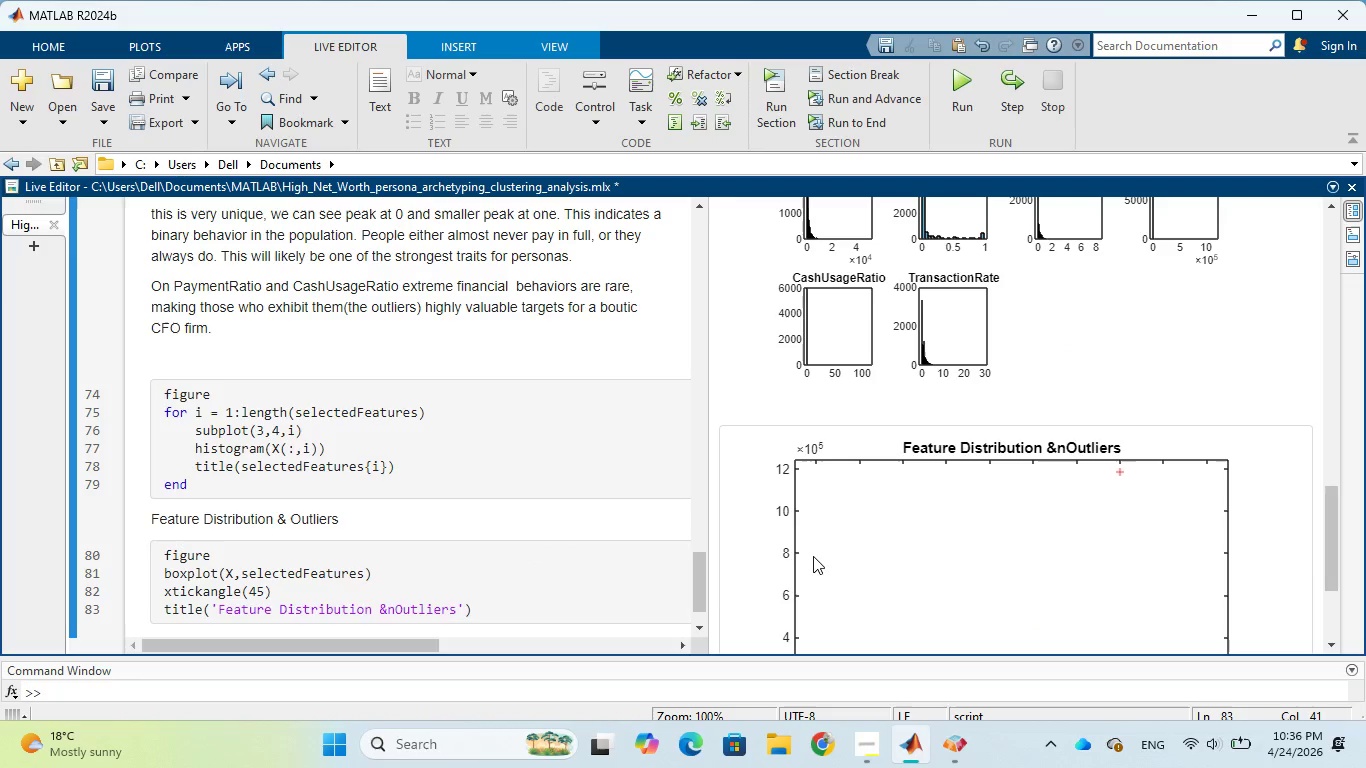 
scroll: coordinate [814, 557], scroll_direction: down, amount: 2.0
 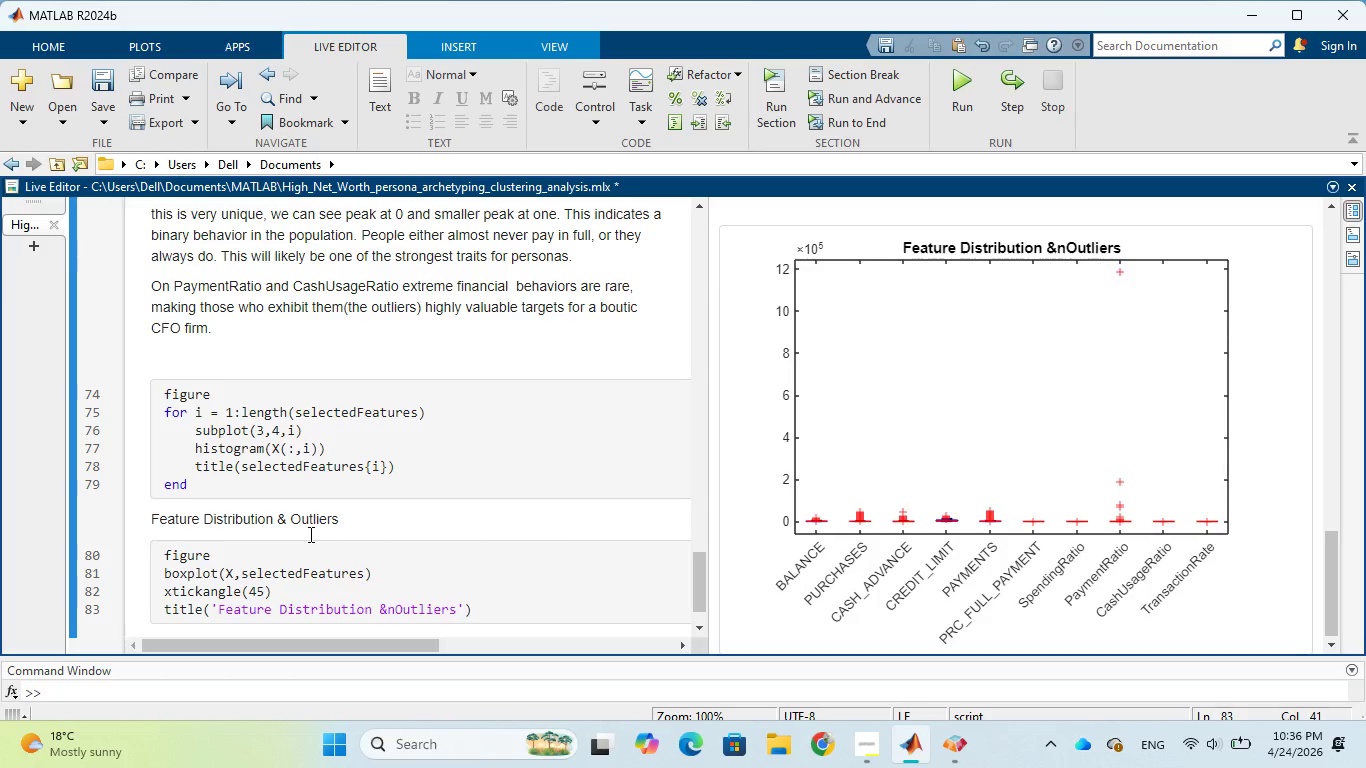 
wait(14.33)
 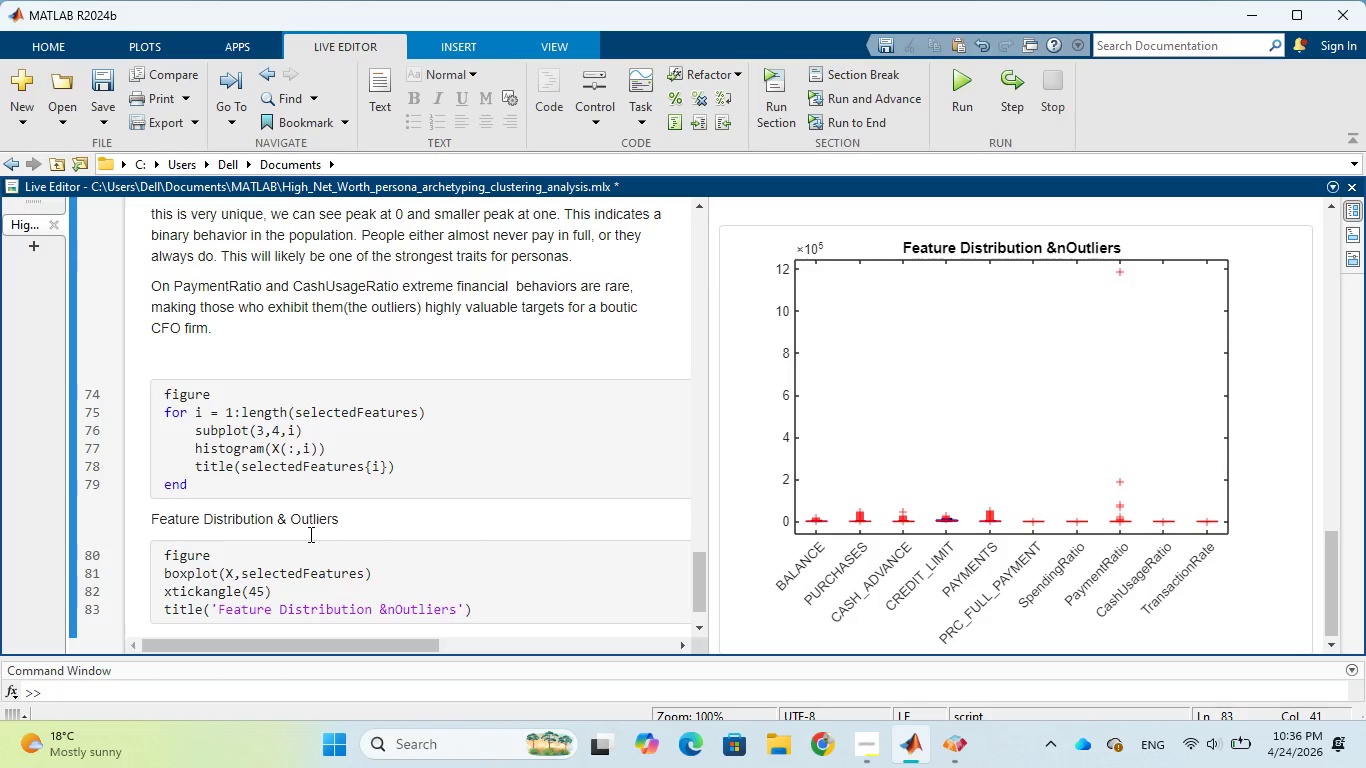 
left_click([393, 612])
 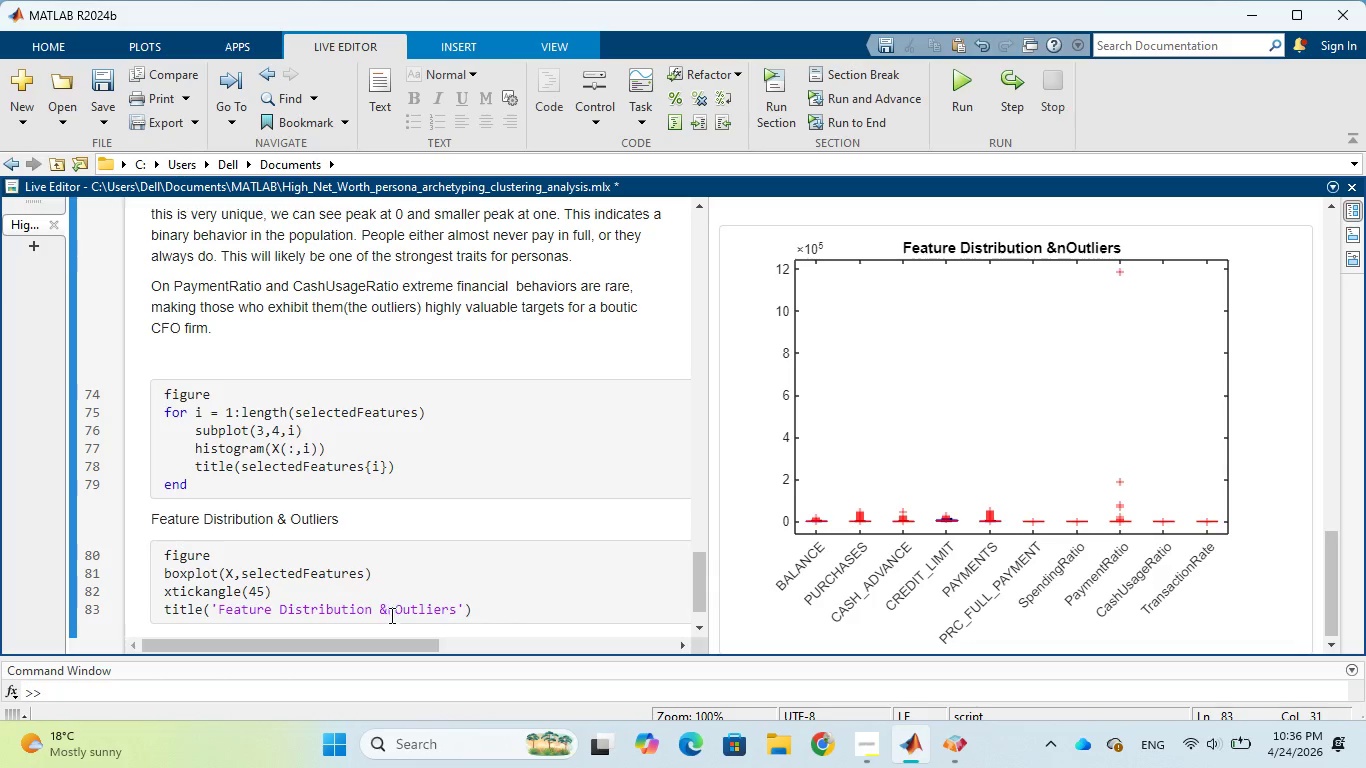 
key(Backspace)
 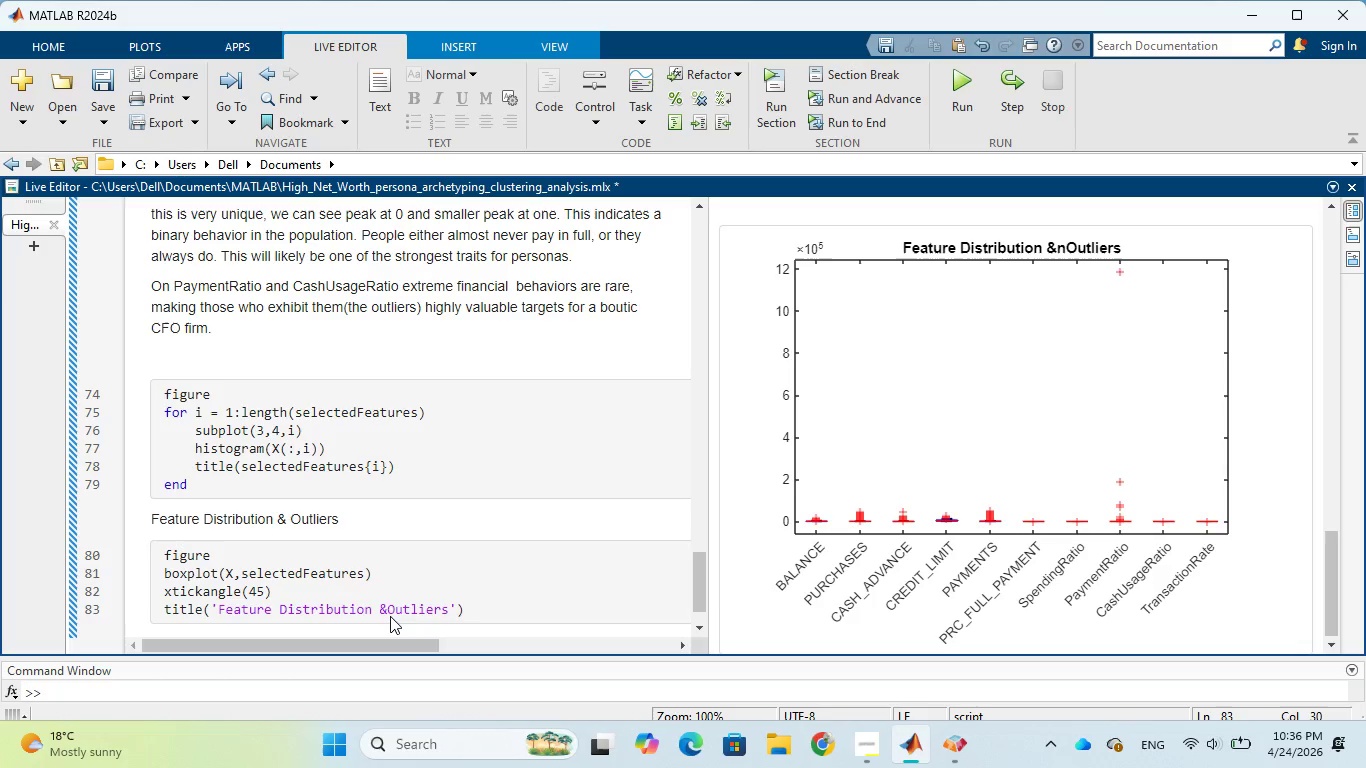 
key(Space)
 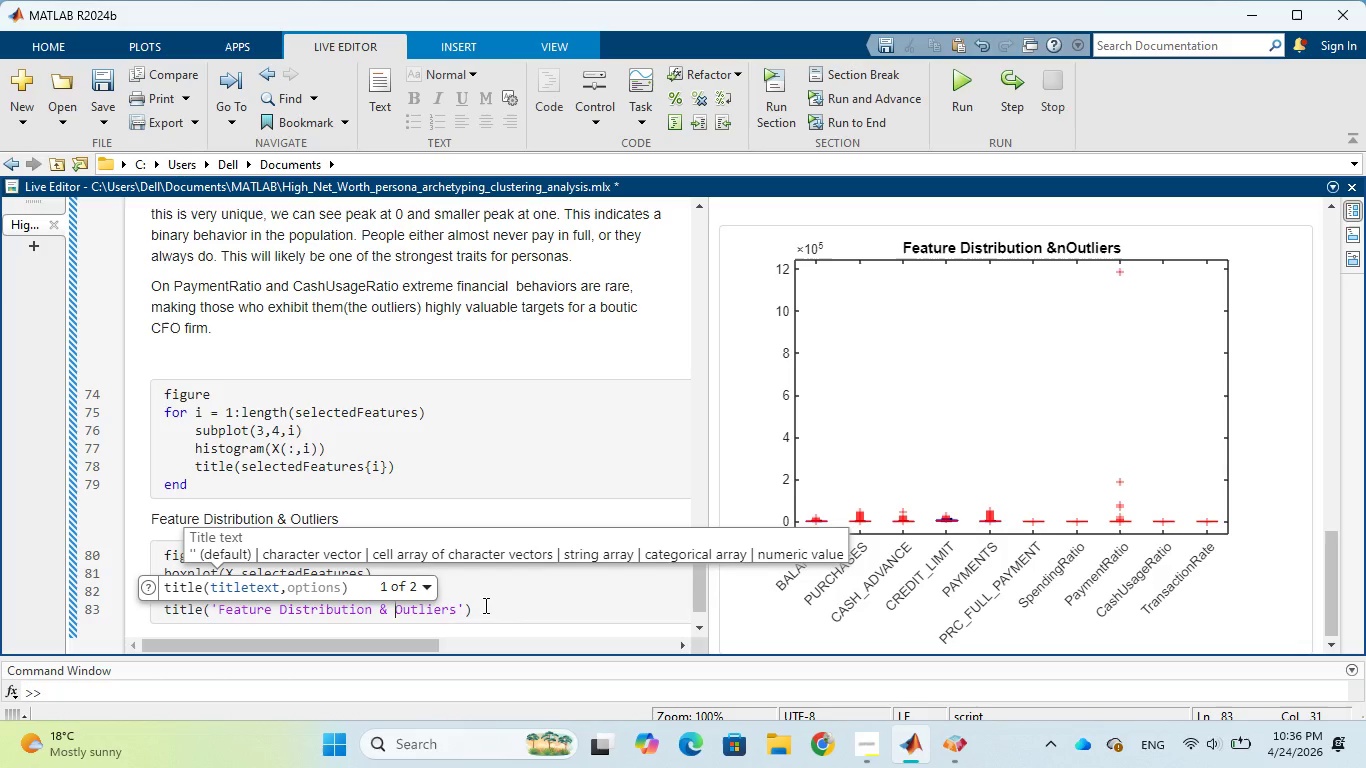 
left_click([484, 605])
 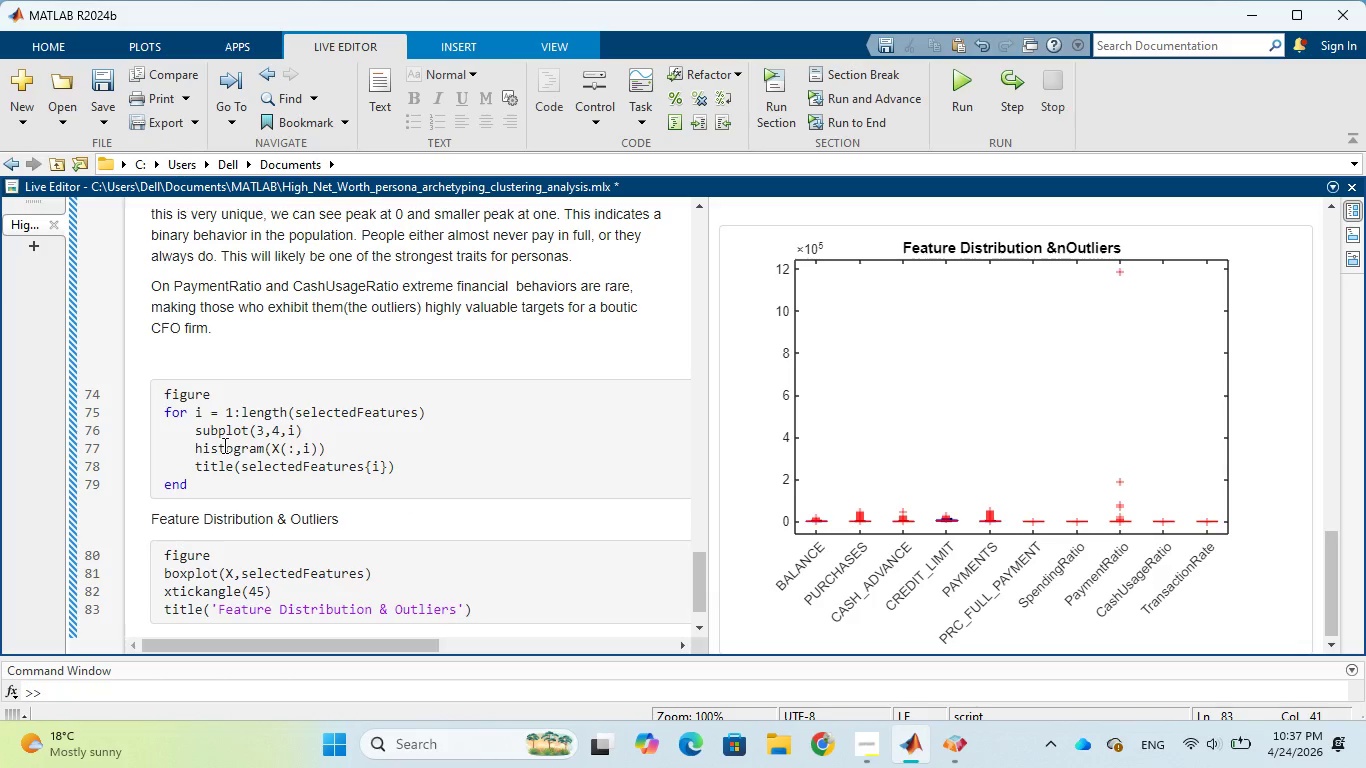 
wait(65.5)
 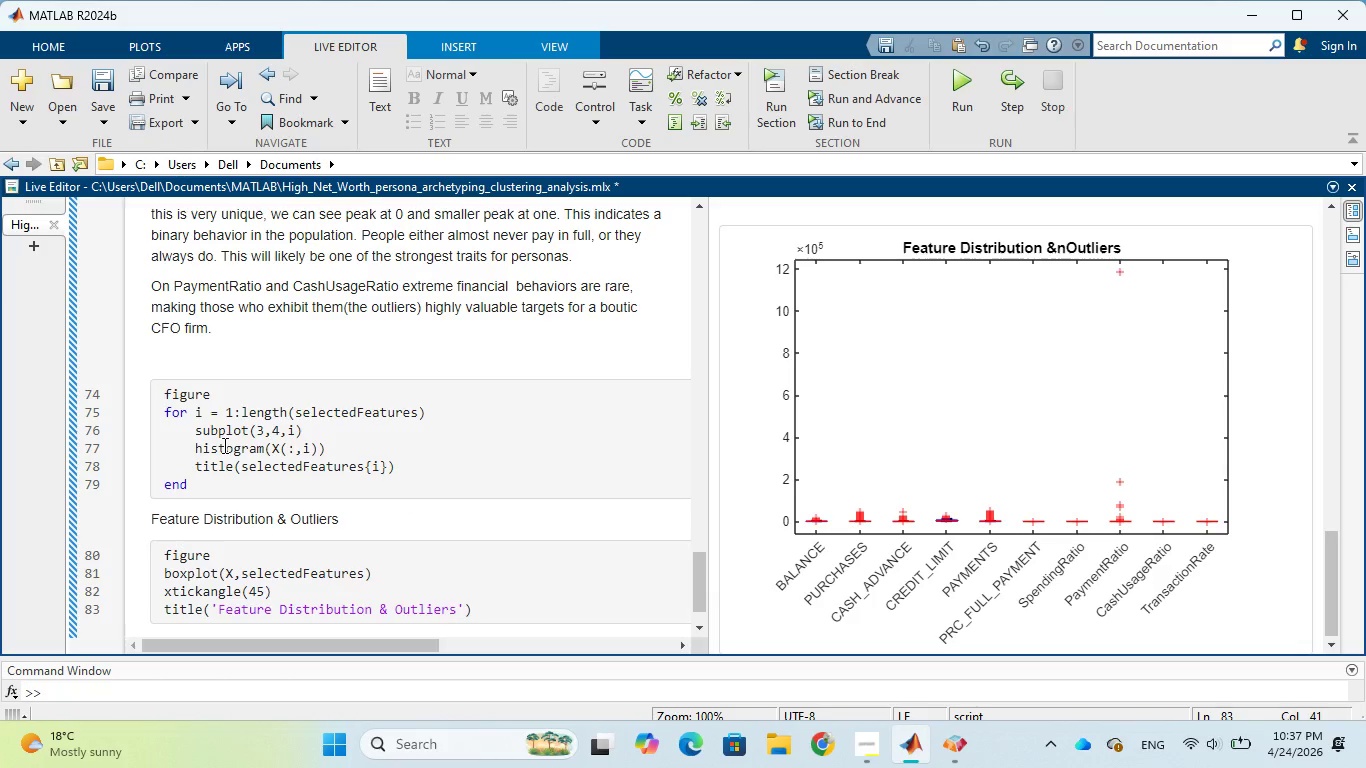 
scroll: coordinate [193, 474], scroll_direction: down, amount: 5.0
 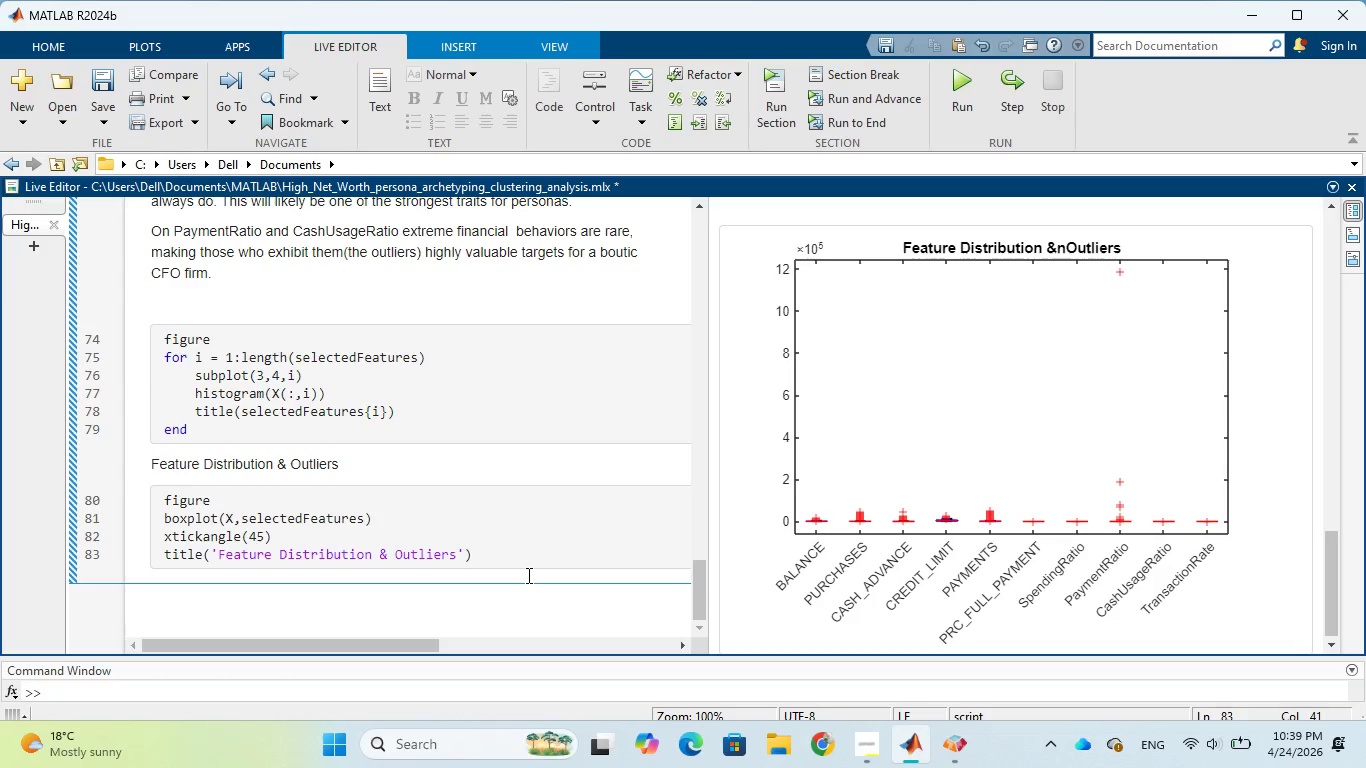 
wait(64.95)
 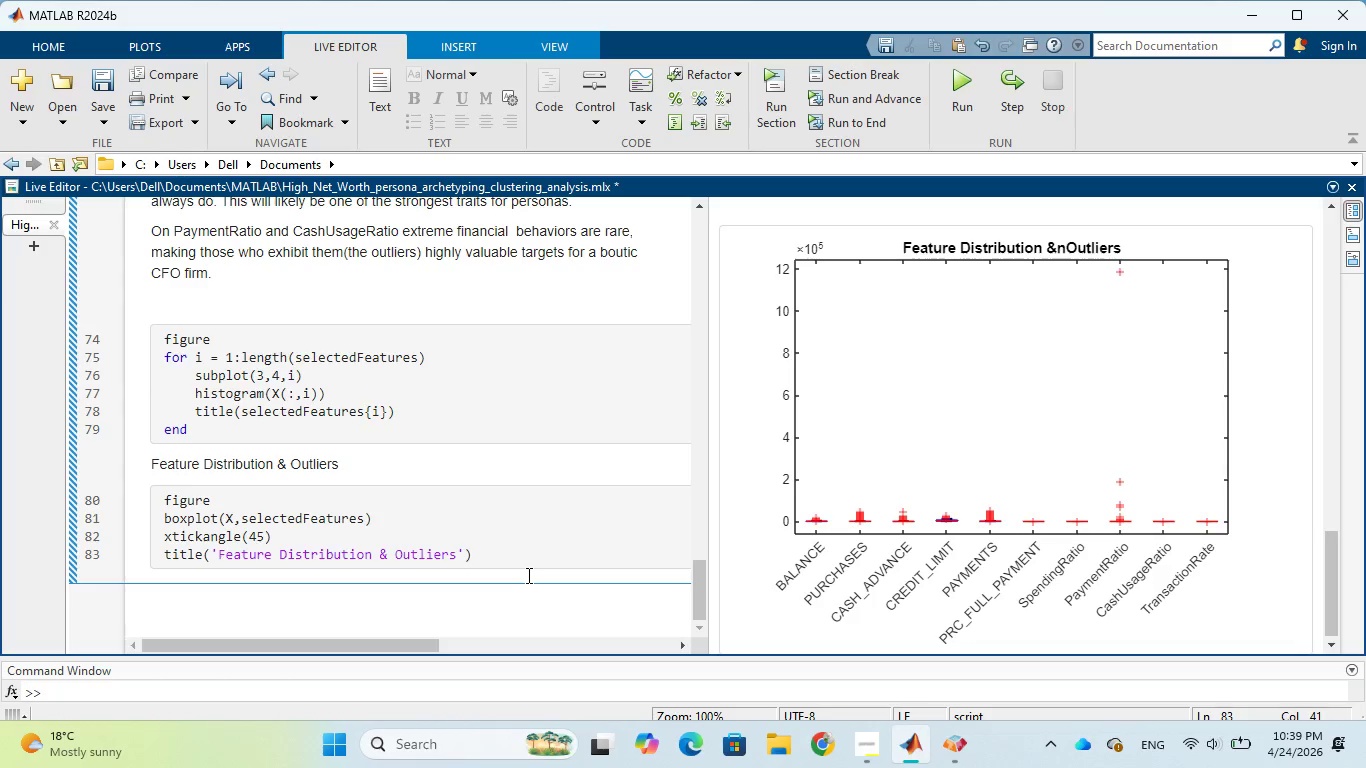 
left_click([349, 463])
 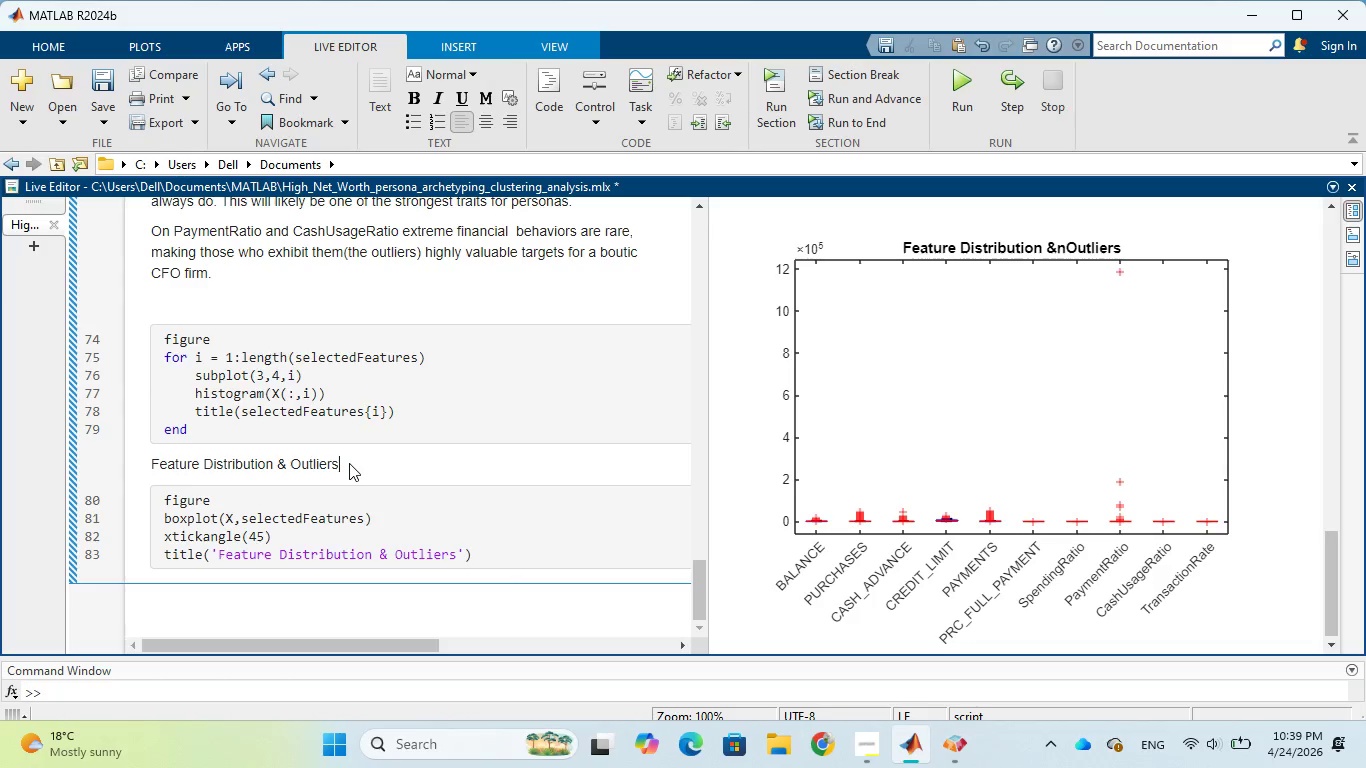 
key(Enter)
 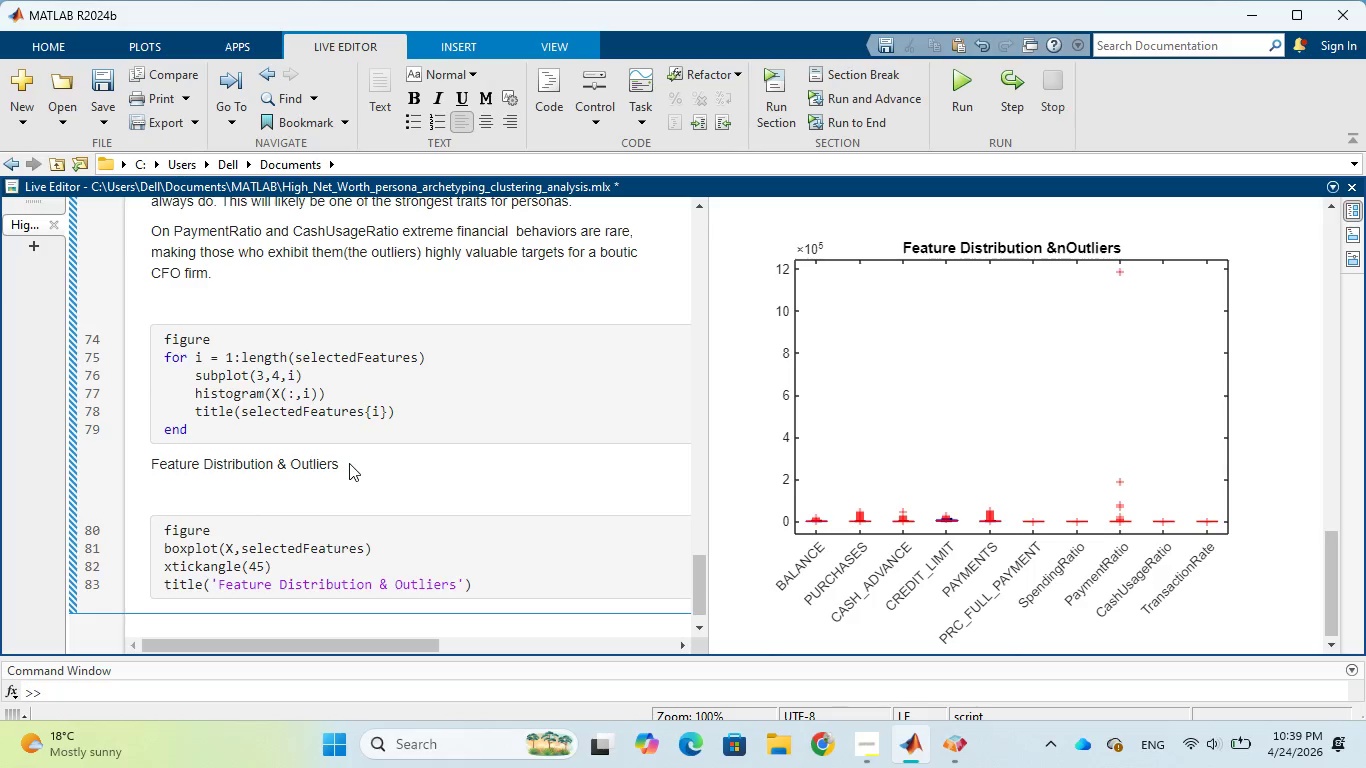 
wait(7.55)
 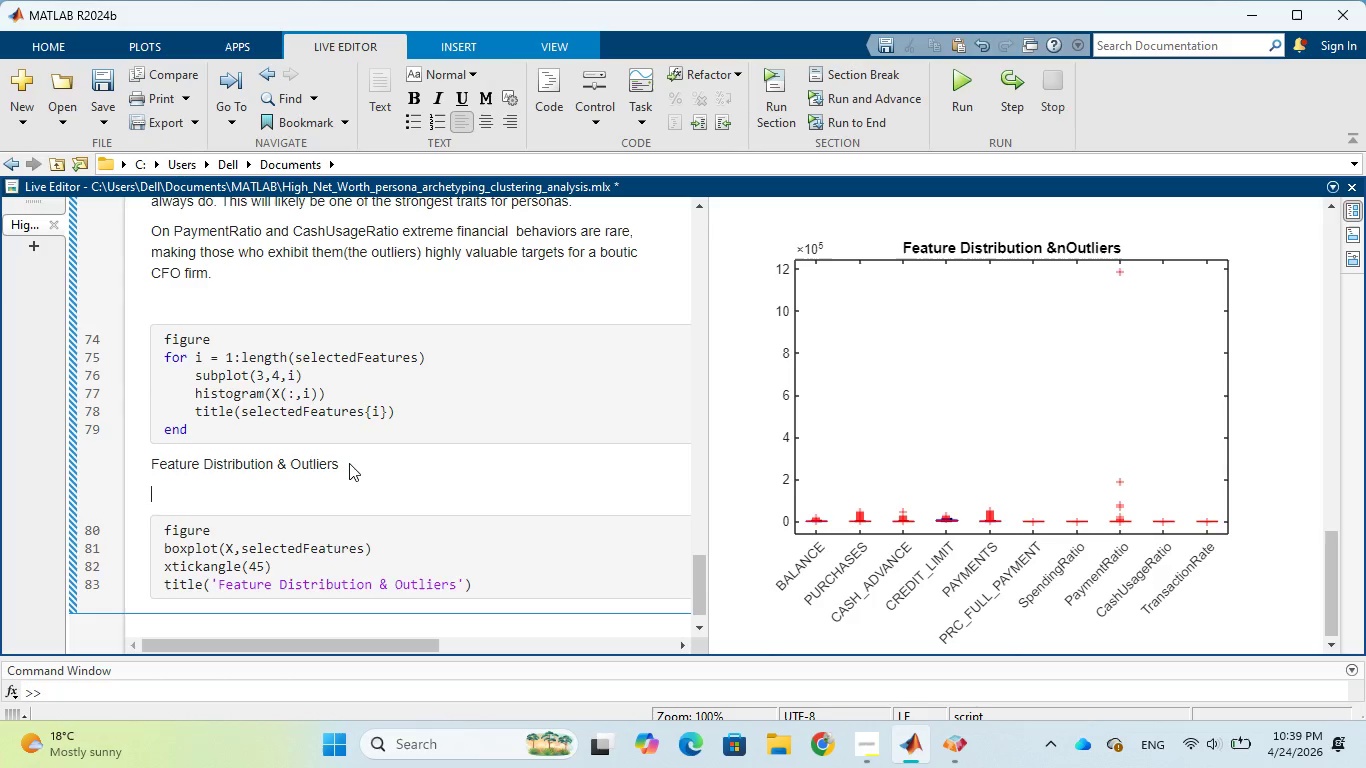 
type(The Outlier Problem:)
 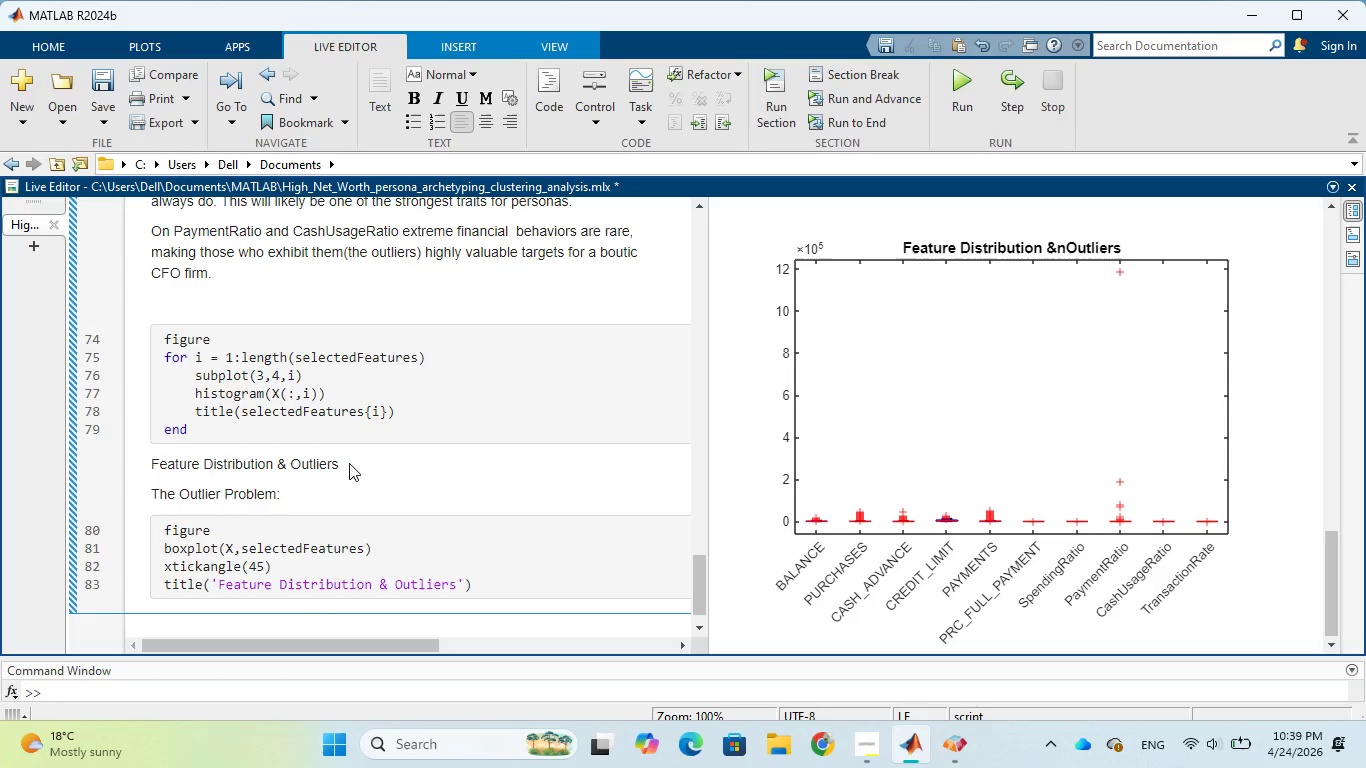 
wait(6.02)
 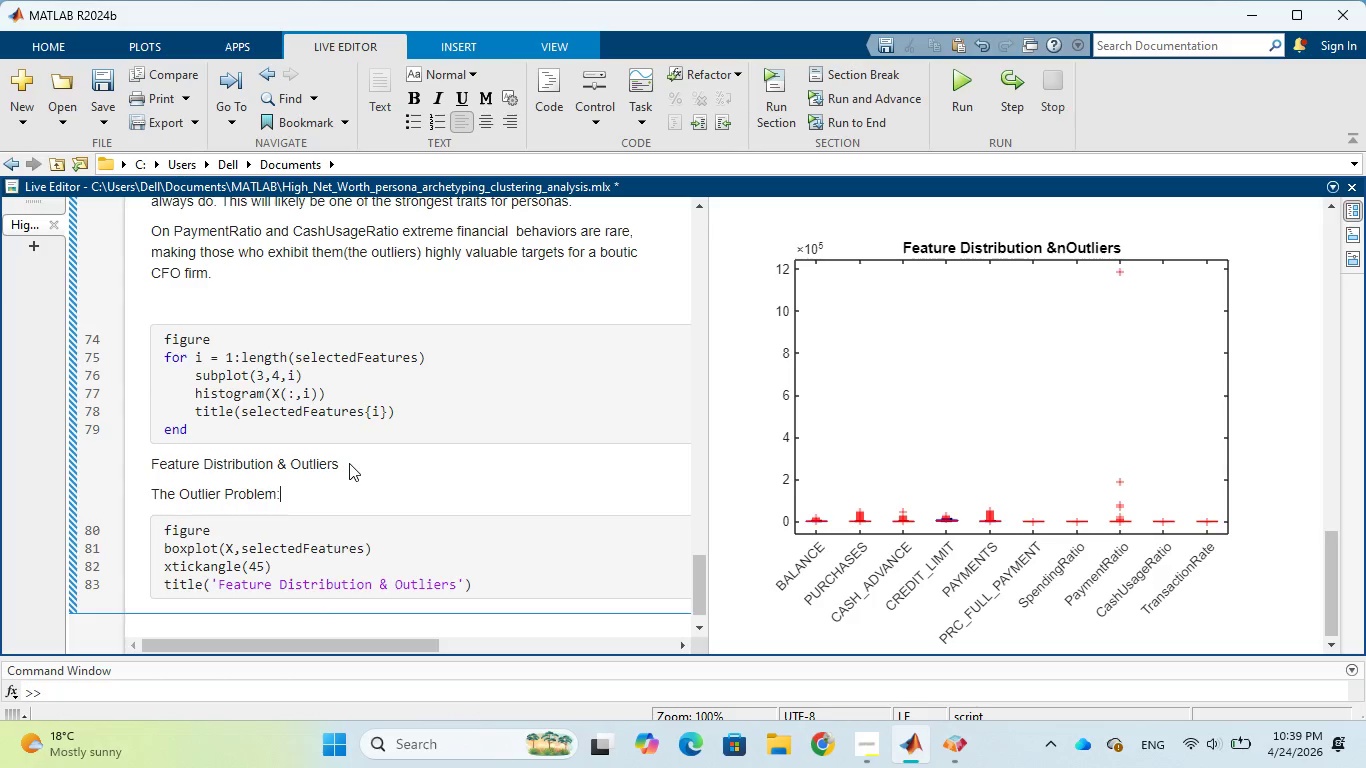 
type( Notice that hmsssive red)
 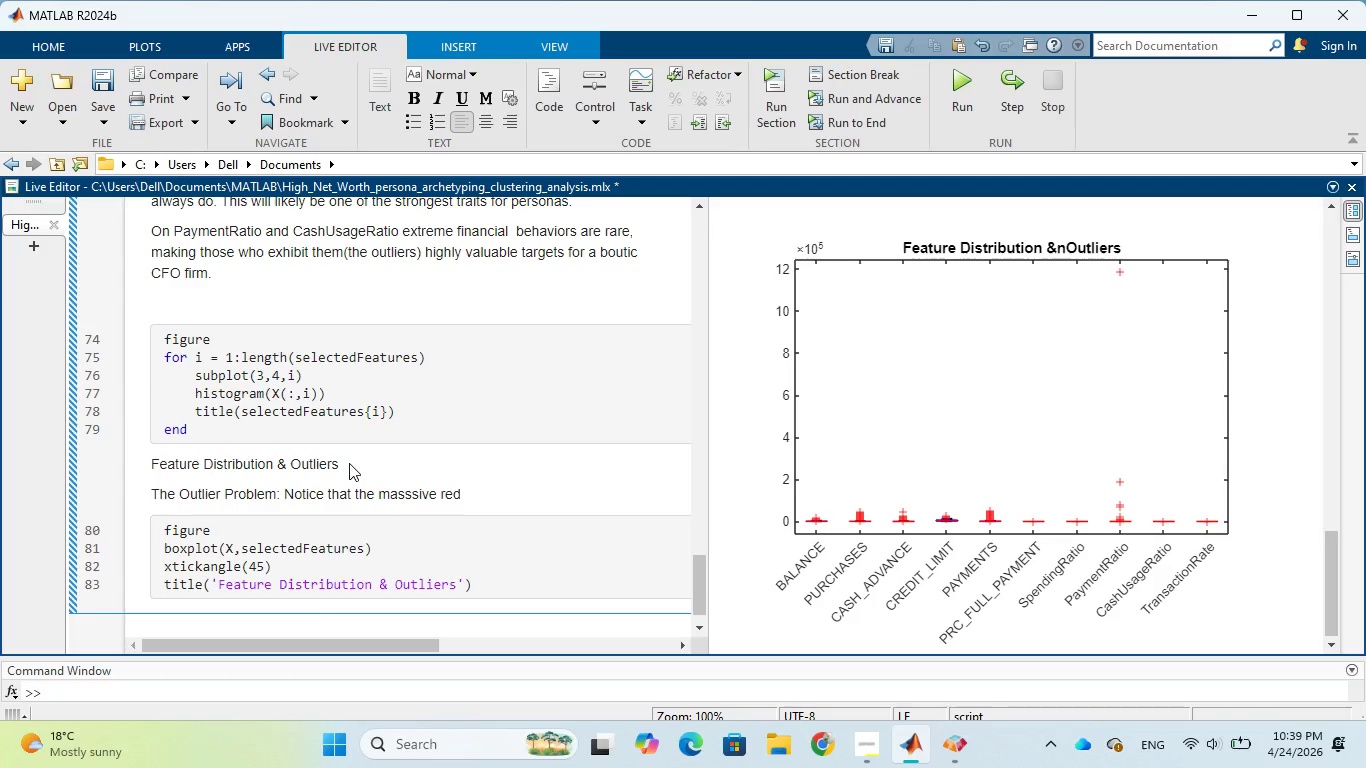 
wait(6.84)
 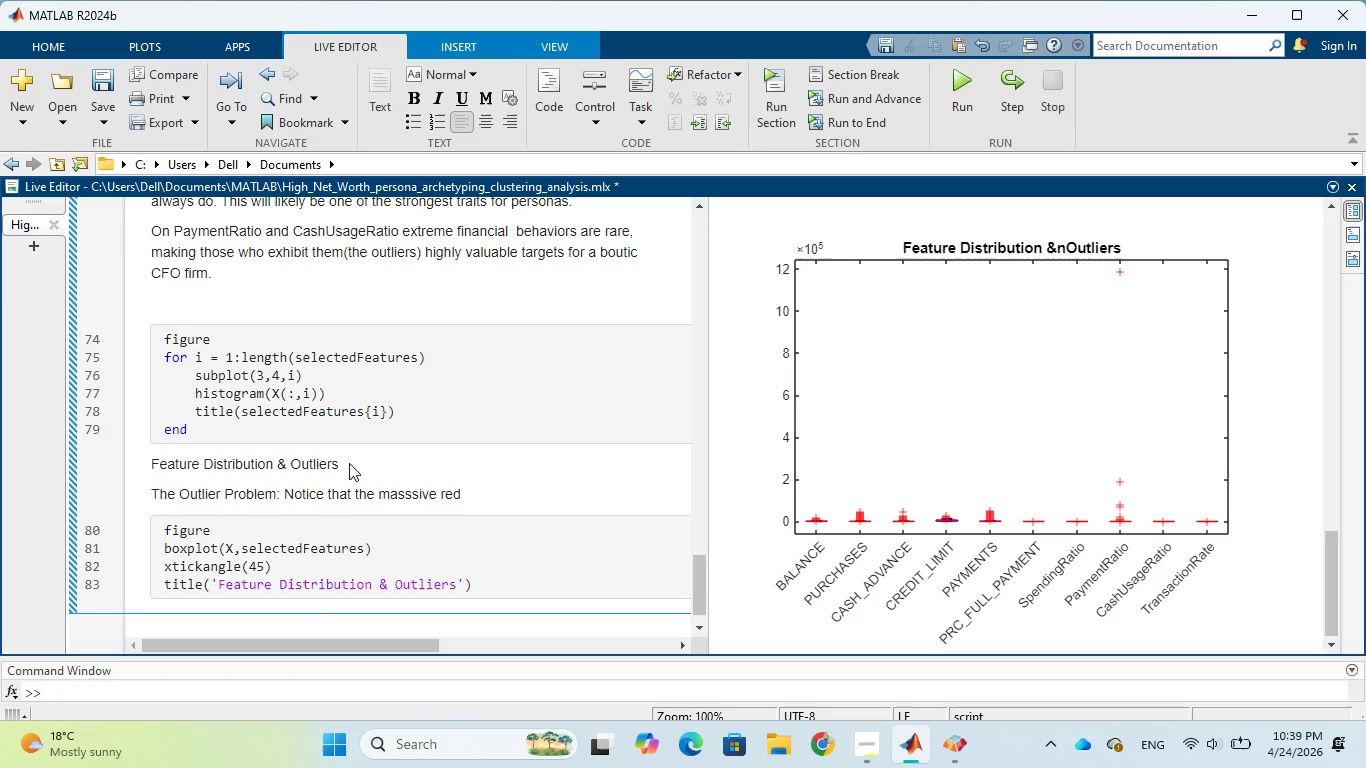 
key(Space)
 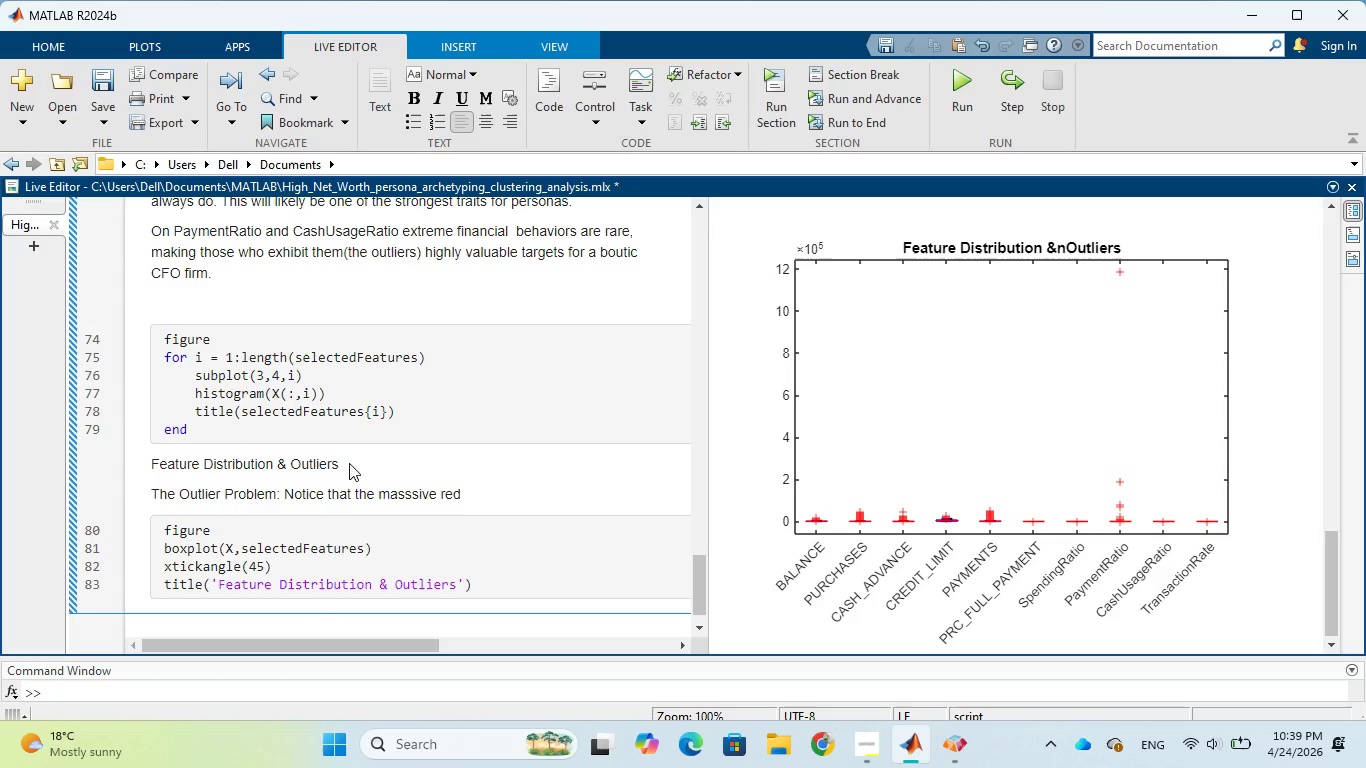 
key(Shift+Quote)
 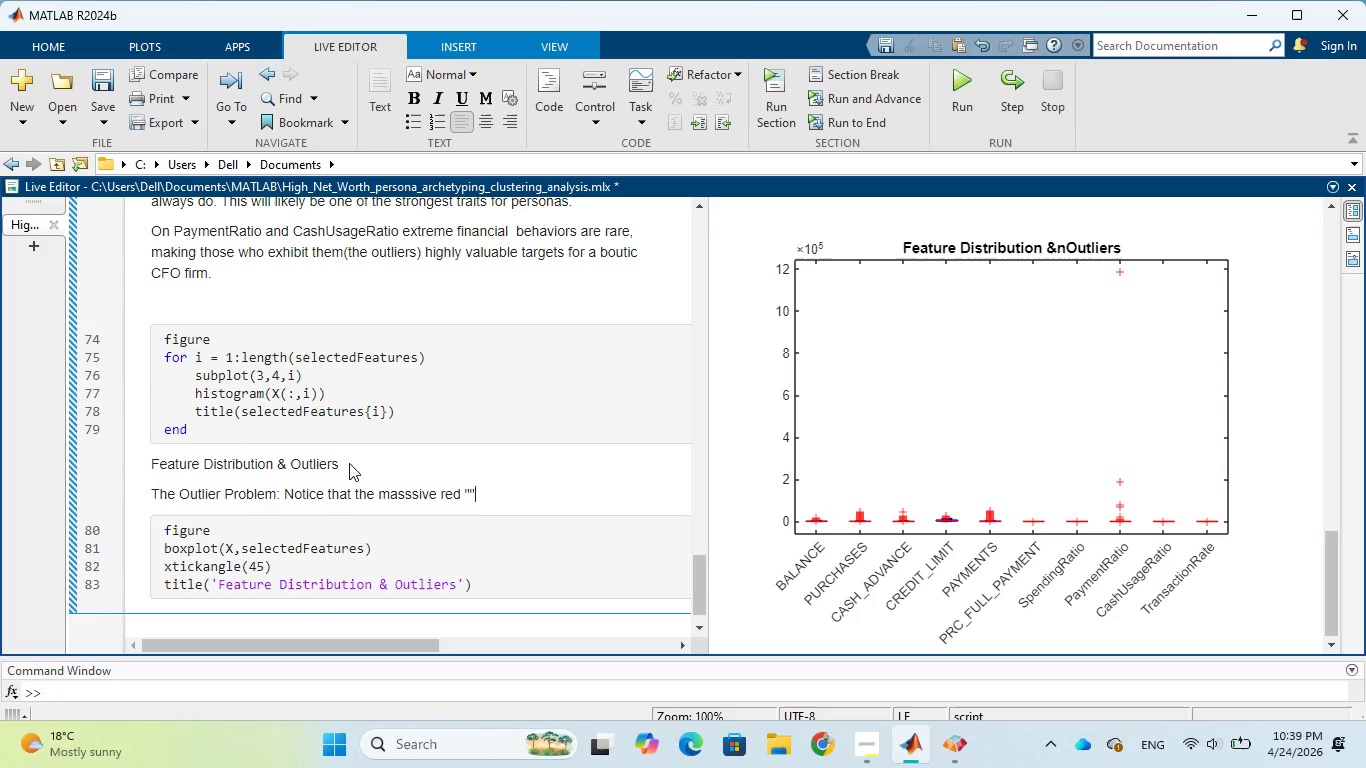 
key(Shift+Quote)
 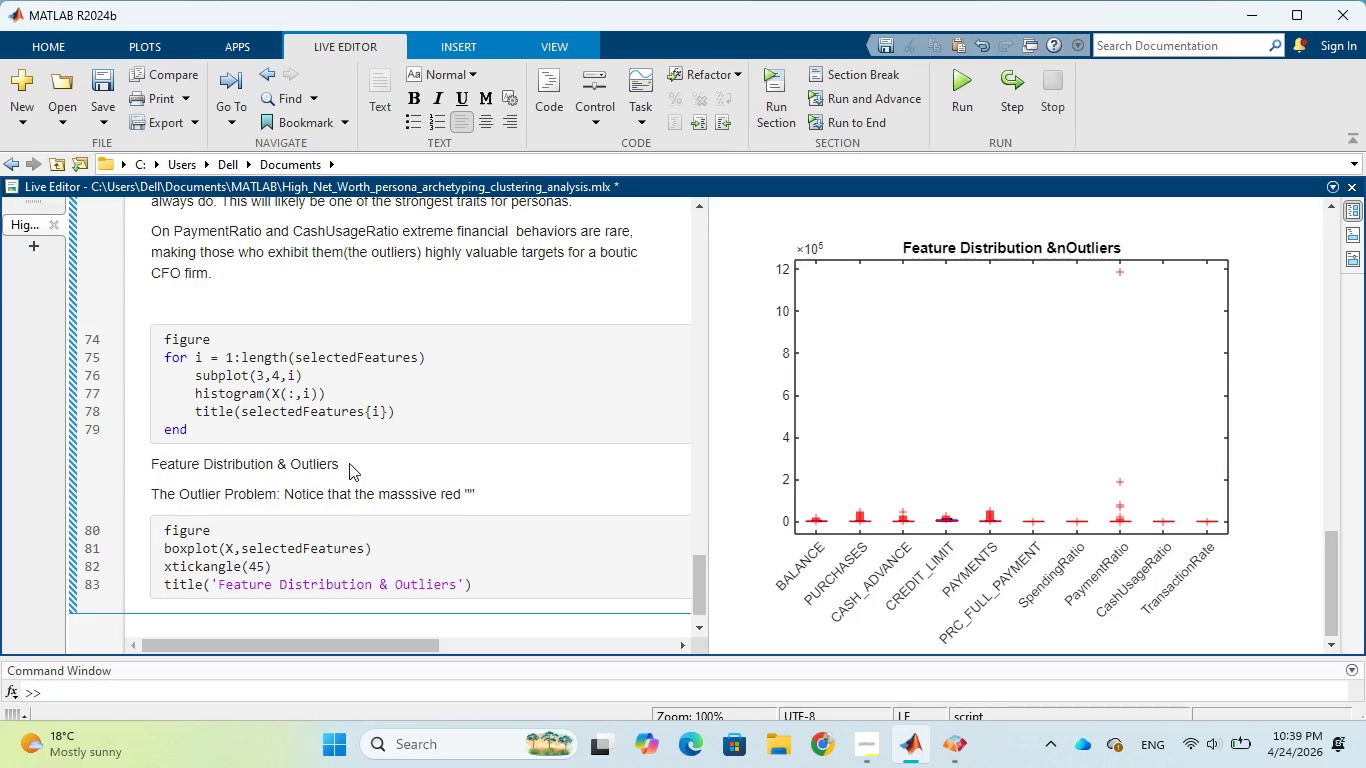 
key(ArrowLeft)
 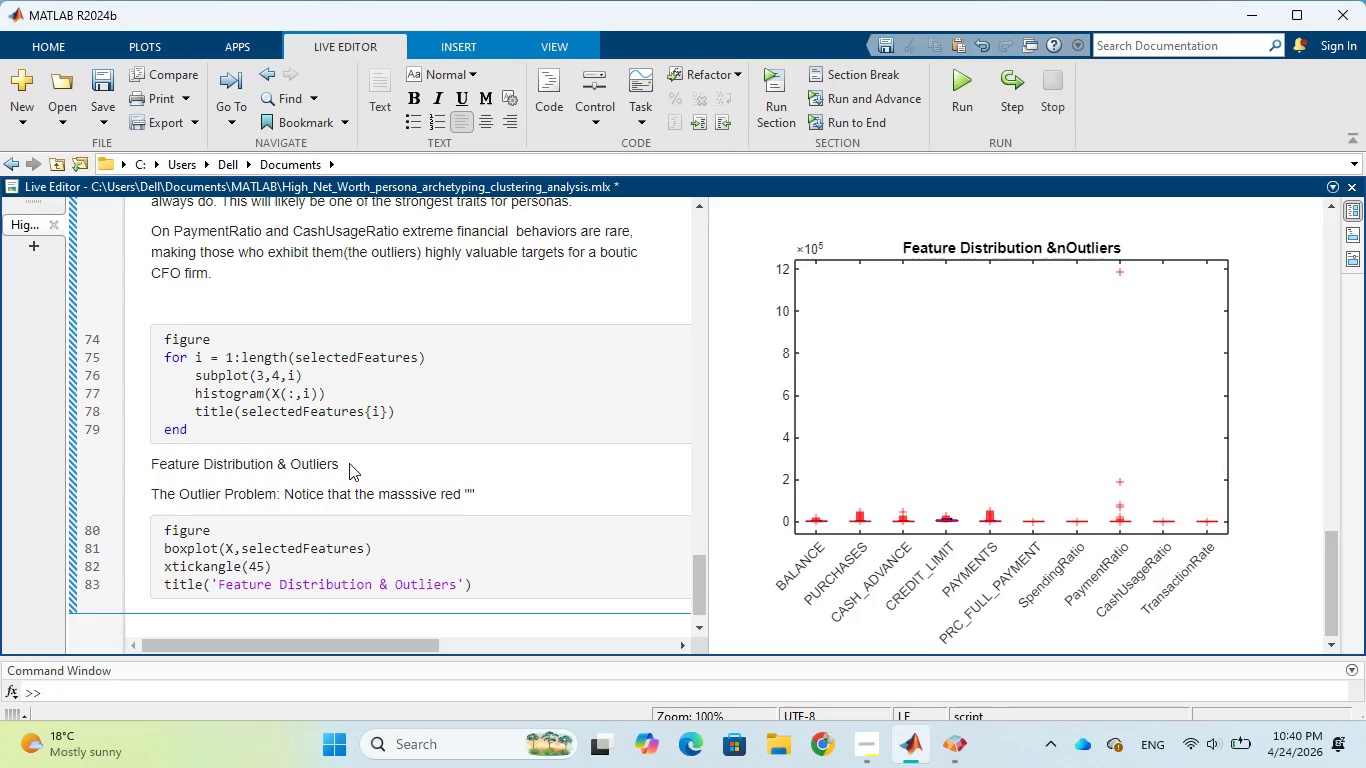 
key(Shift+Equal)
 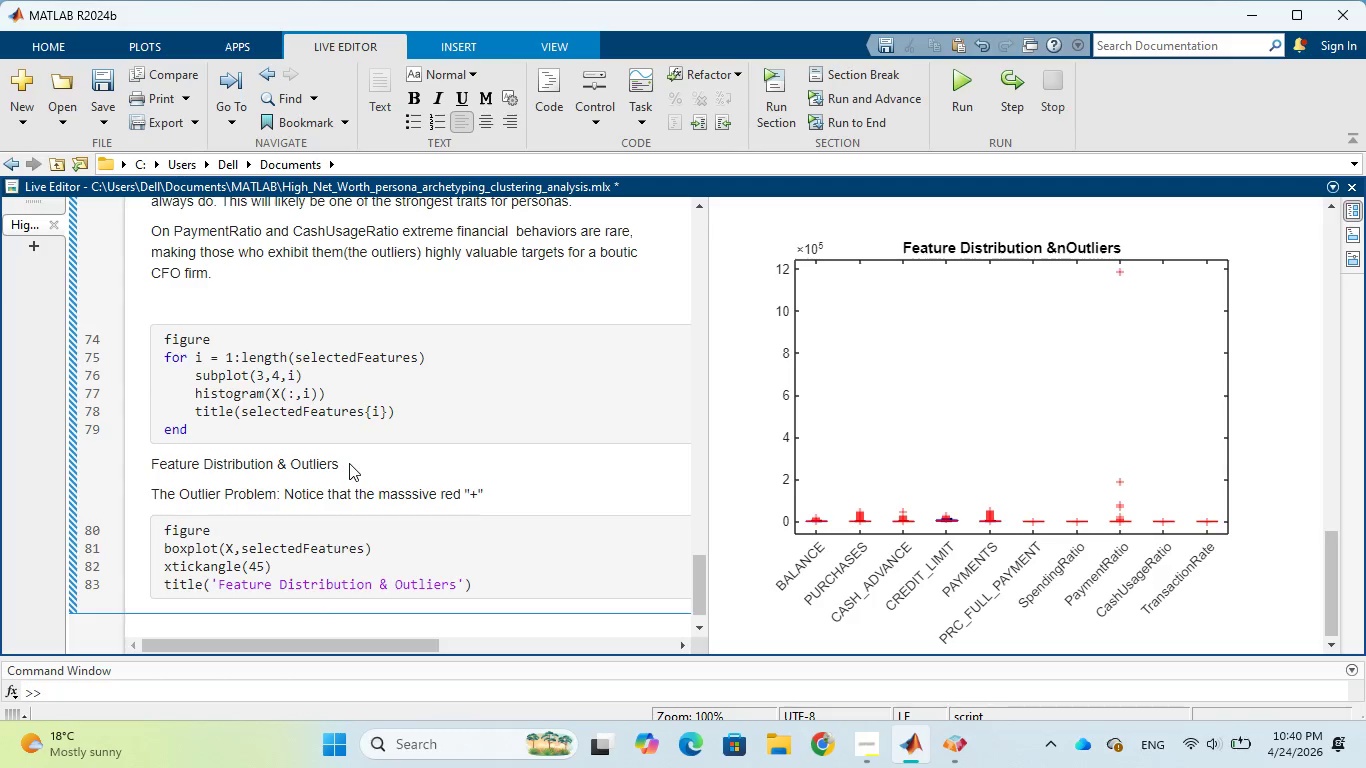 
key(ArrowRight)
 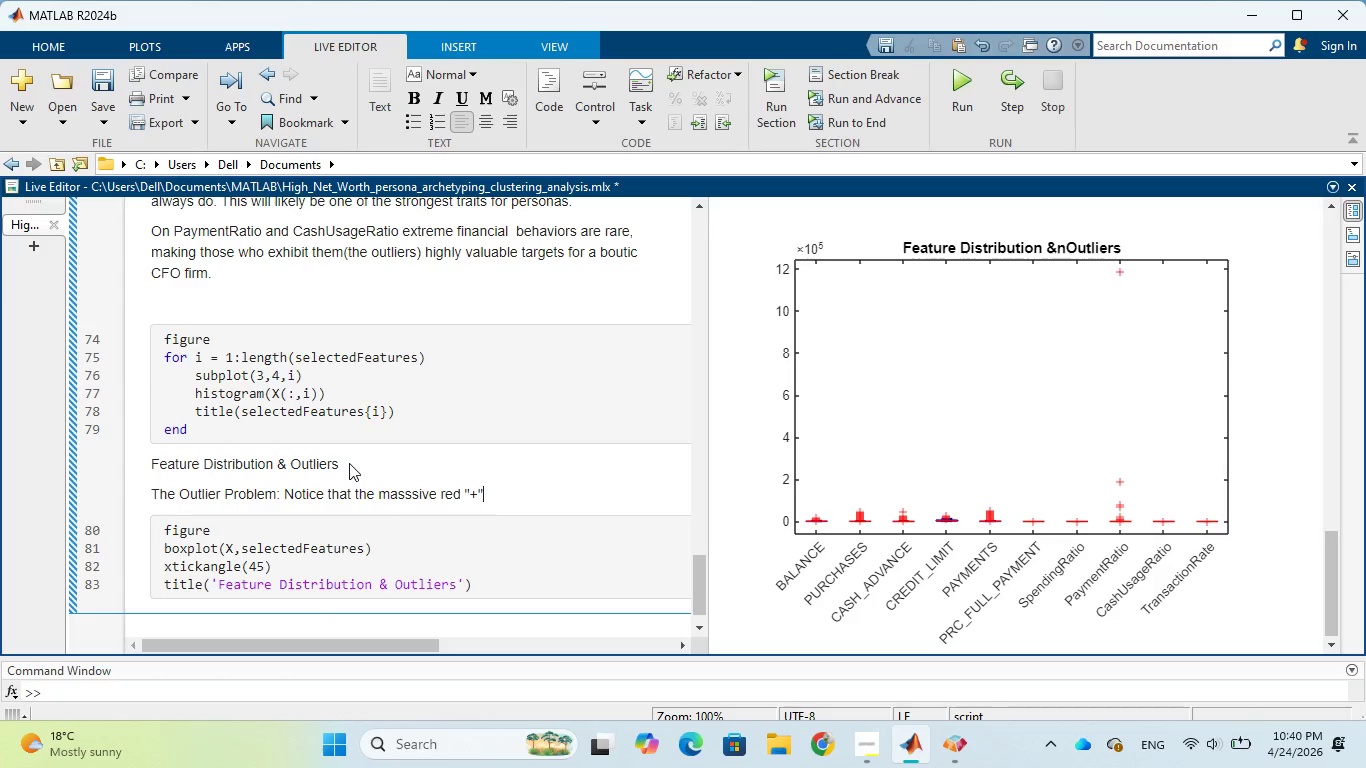 
type( signs s)
key(Backspace)
type(especially)
 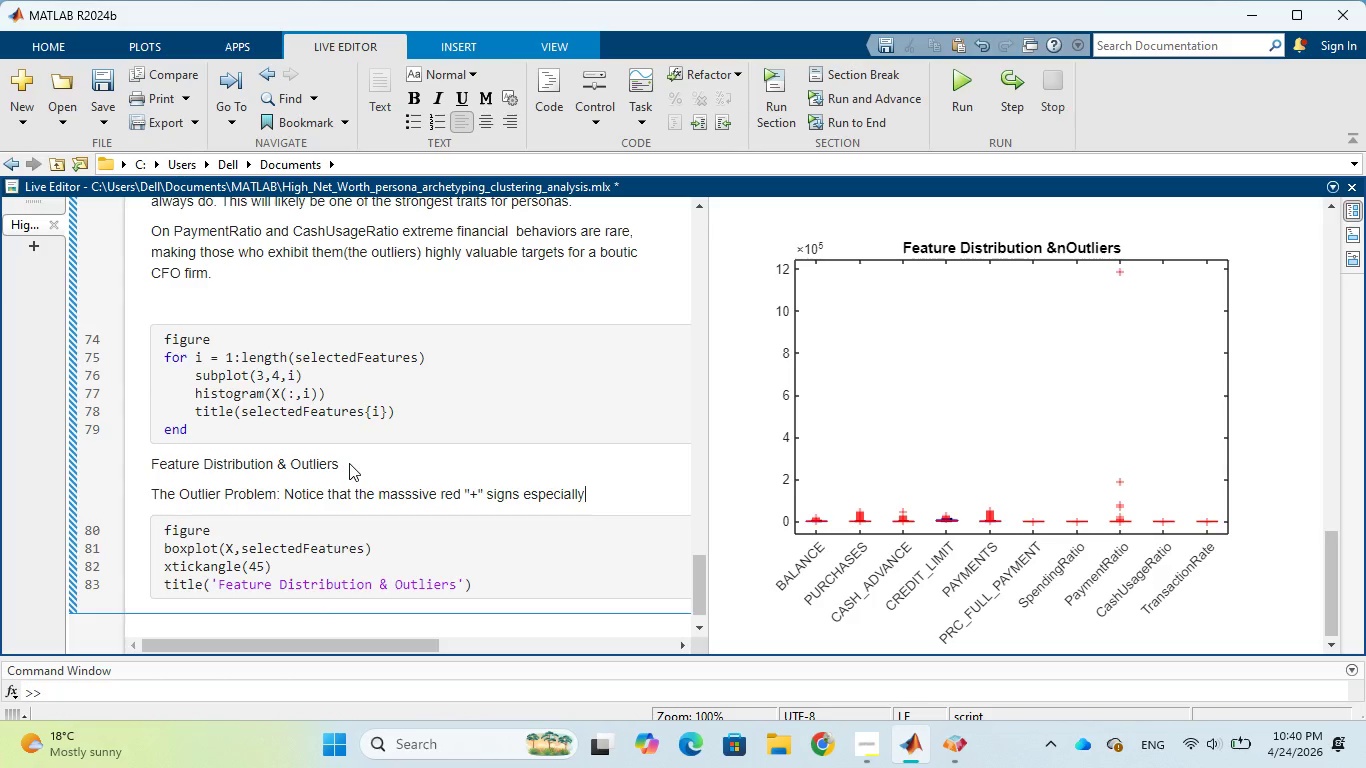 
wait(5.31)
 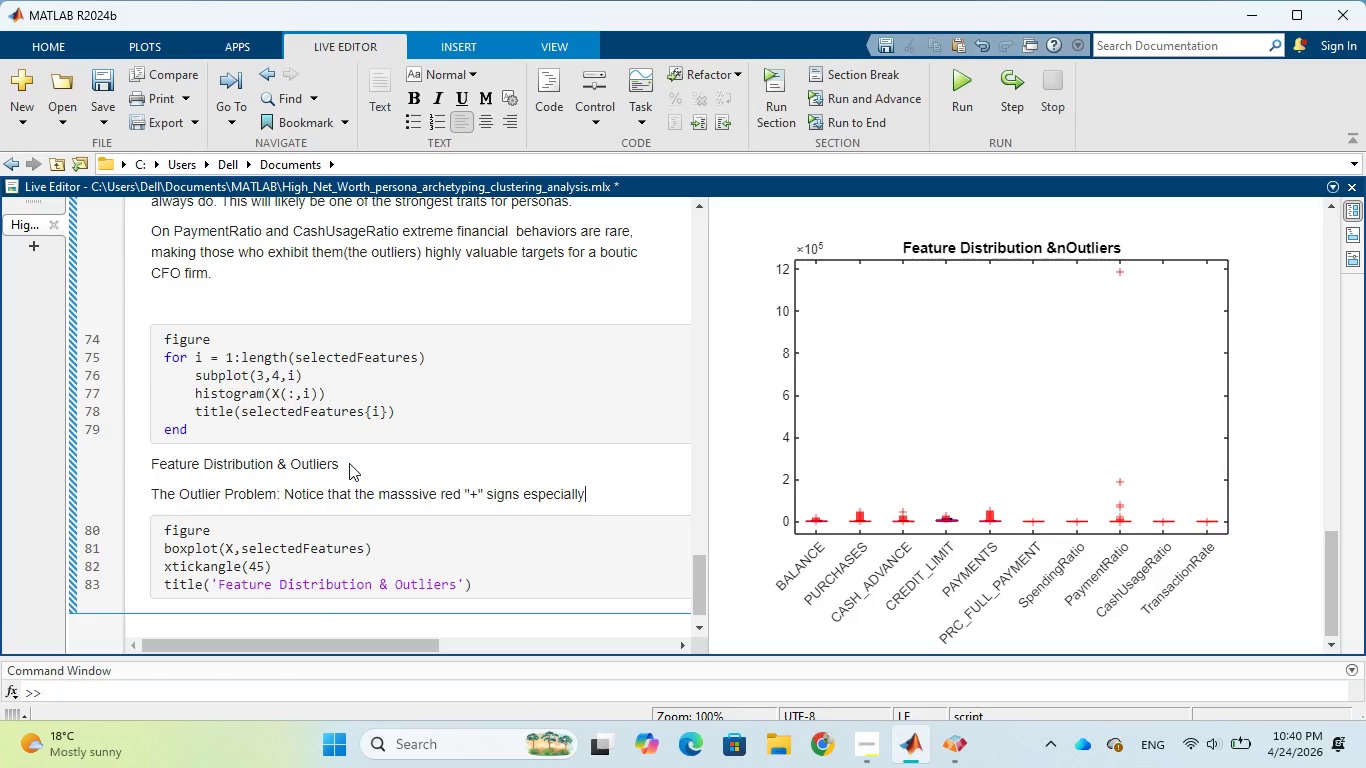 
type( in PAYMENTrATIO)
 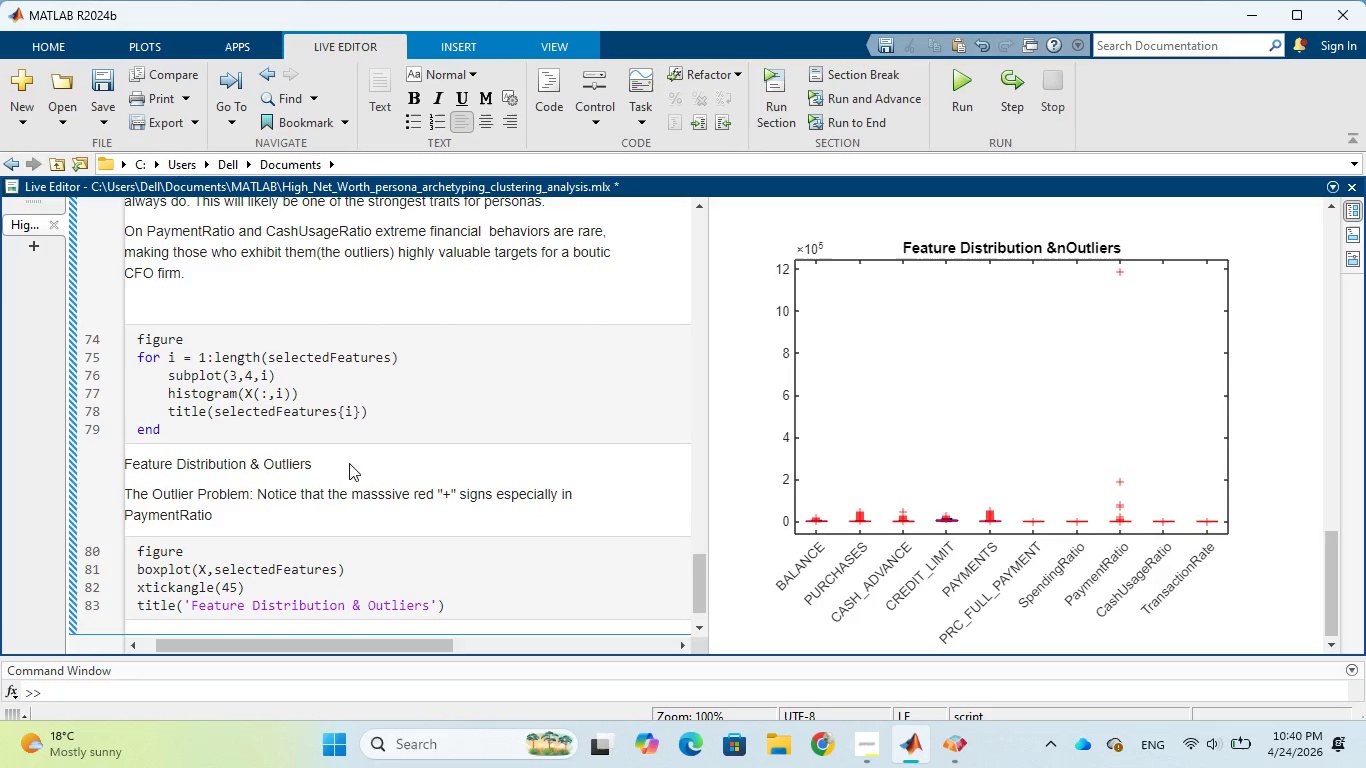 
hold_key(key=CapsLock, duration=0.36)
 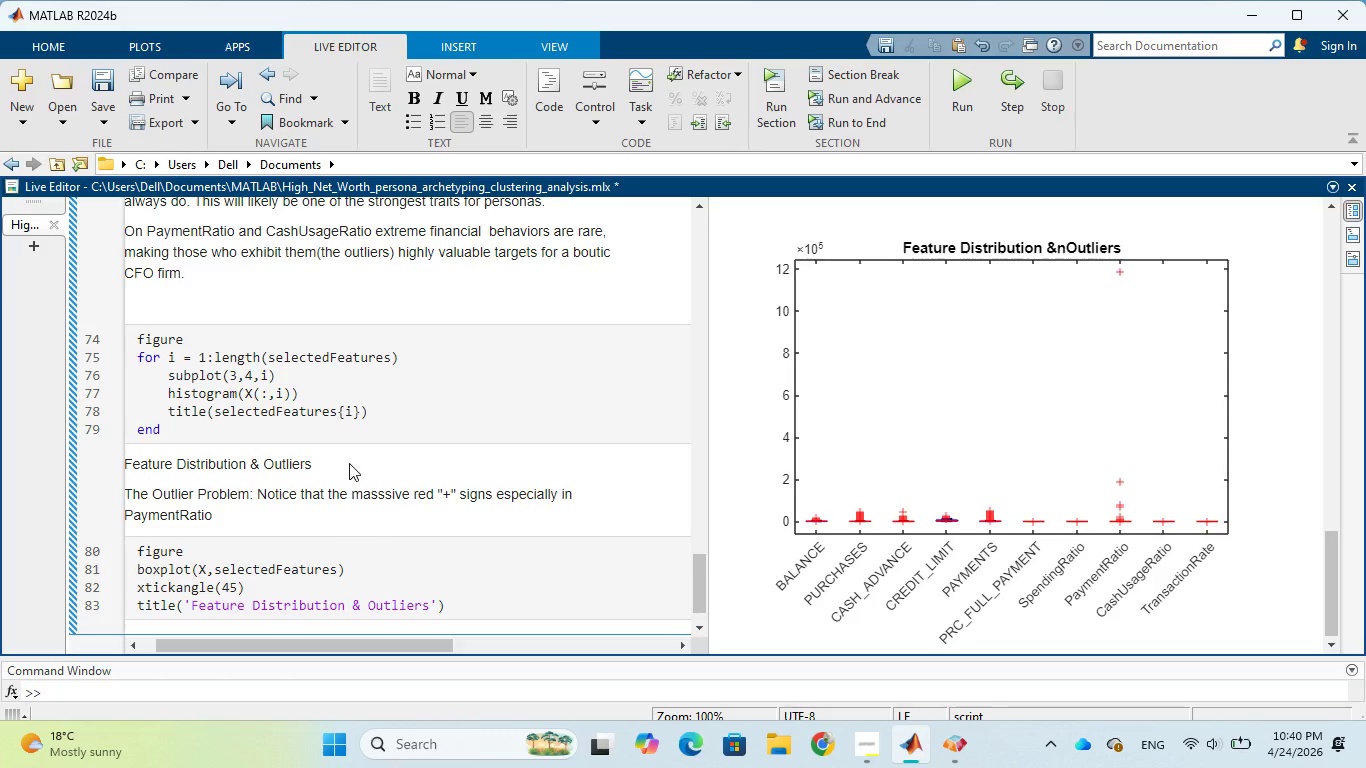 
wait(24.11)
 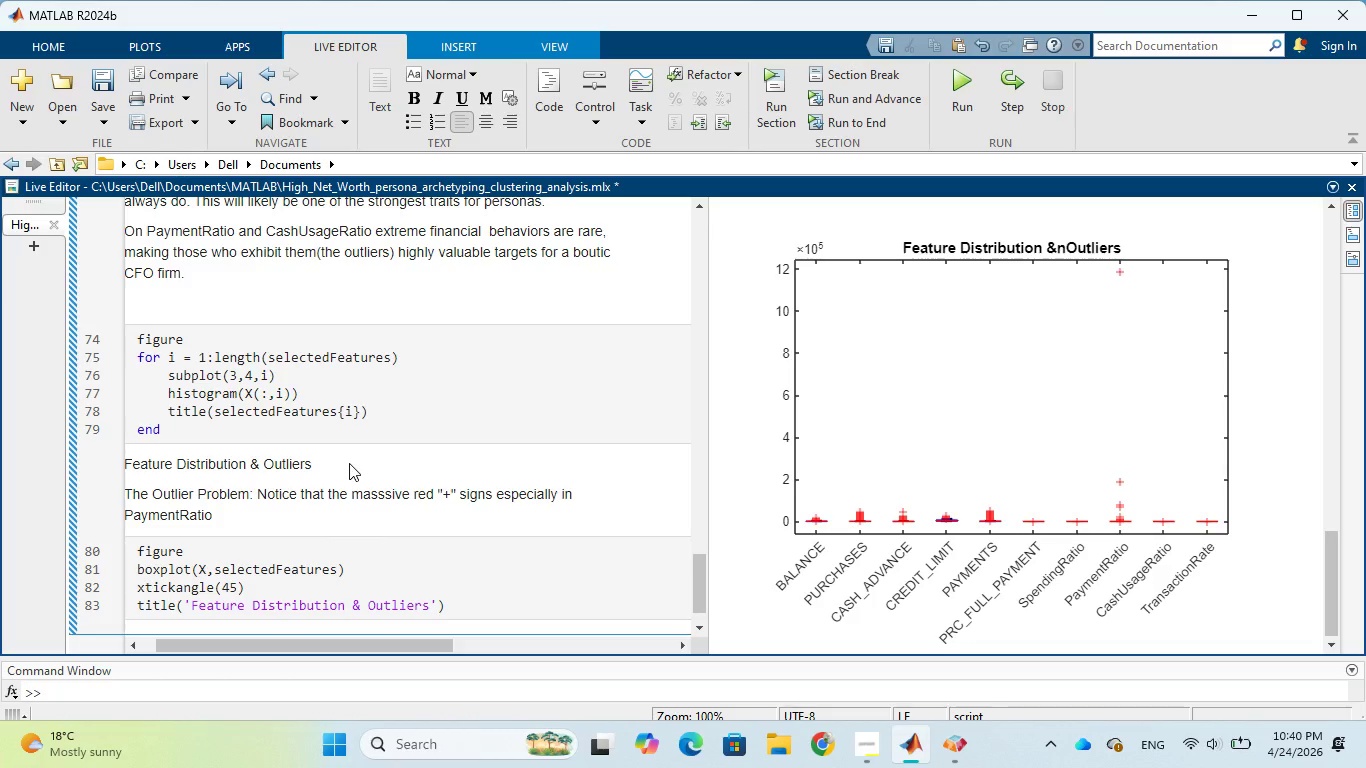 
type( one data point i )
 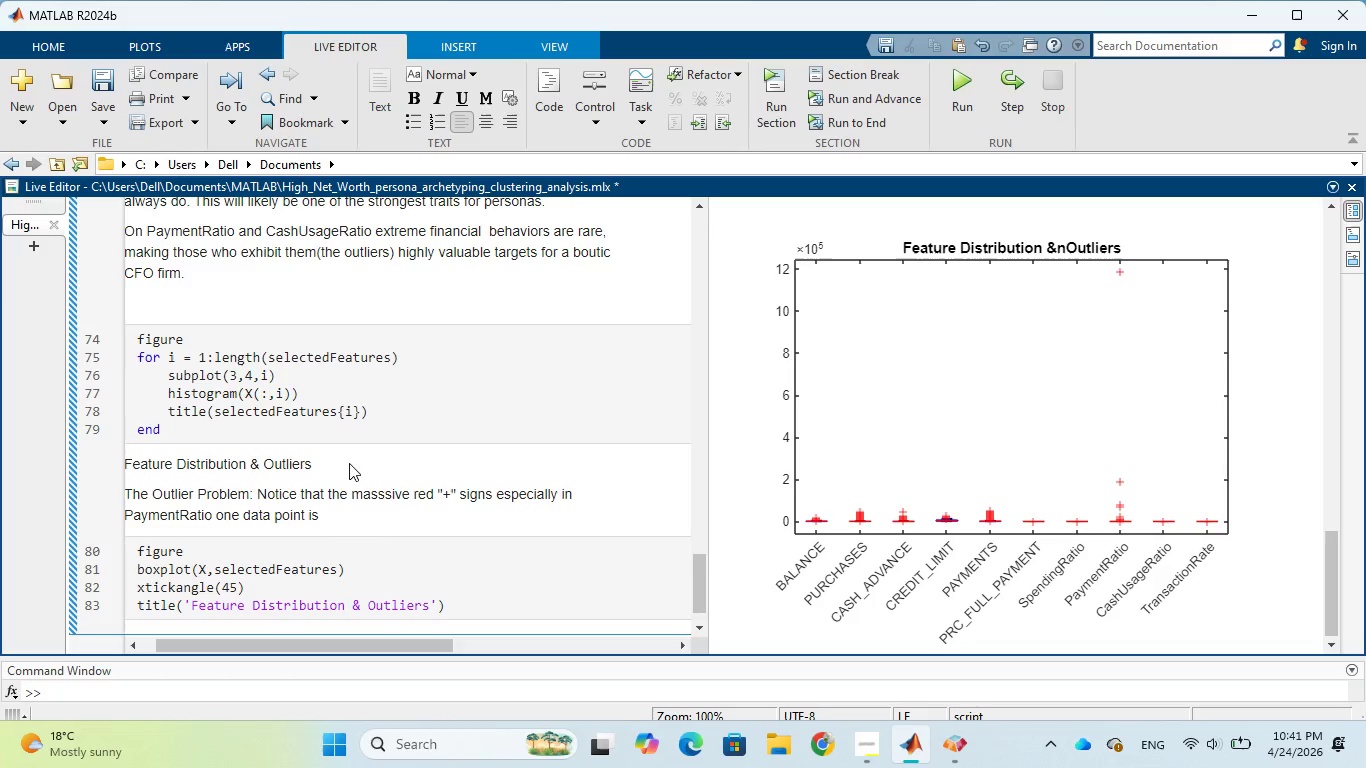 
hold_key(key=S, duration=0.33)
 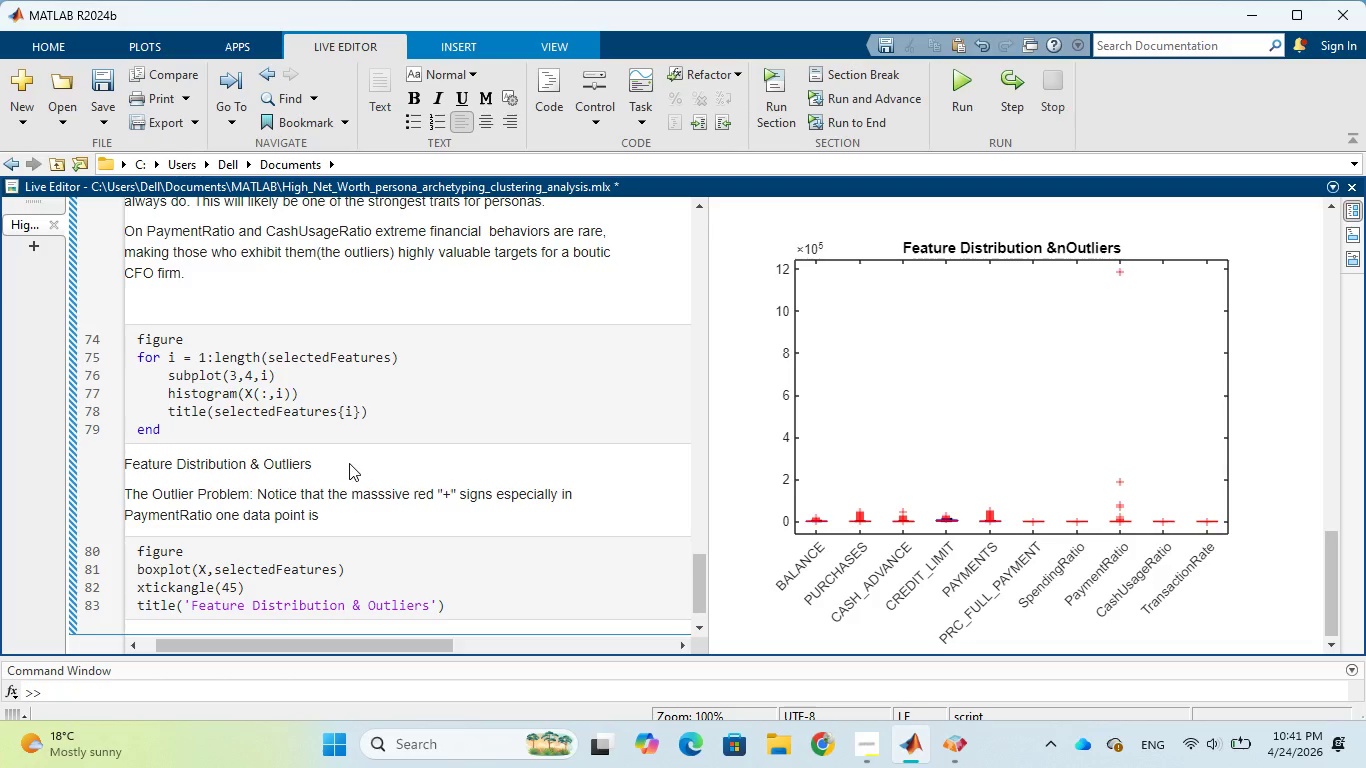 
wait(5.69)
 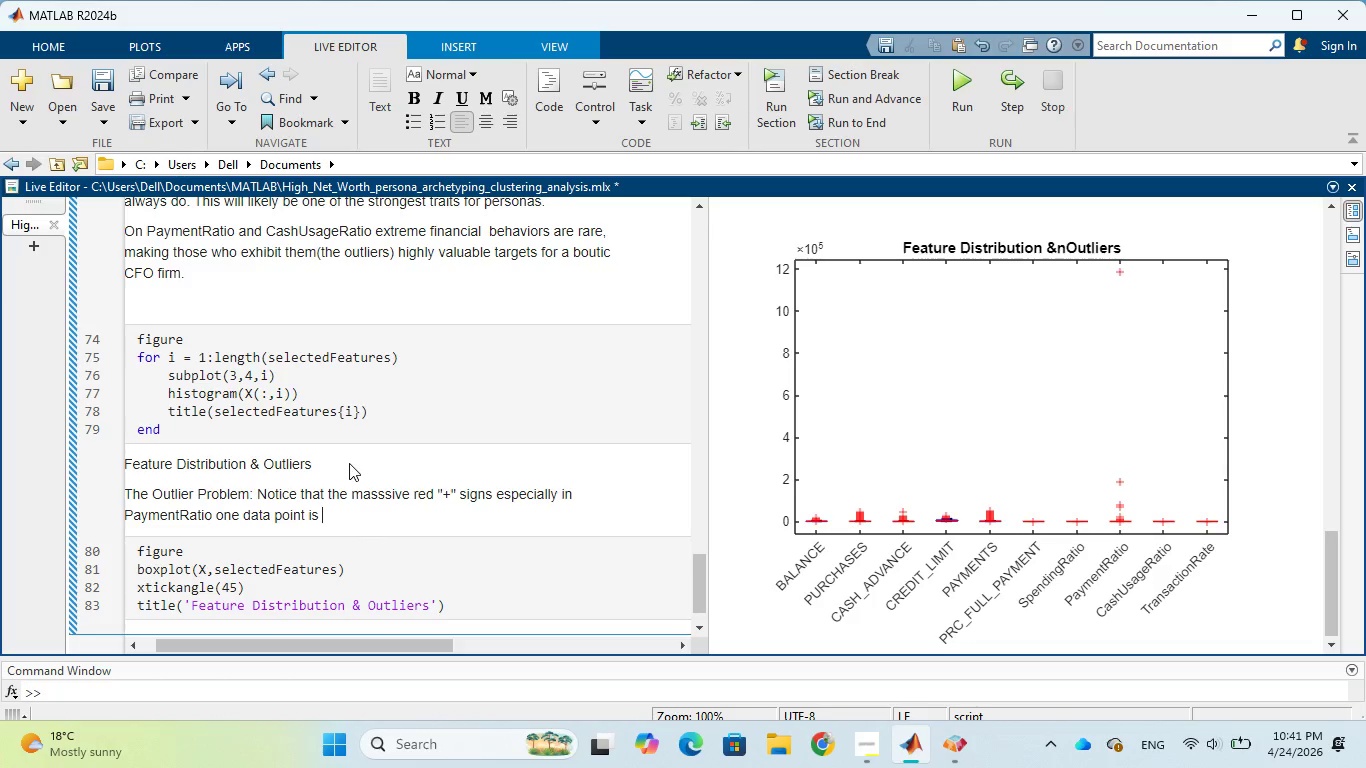 
type(reaching 12)
 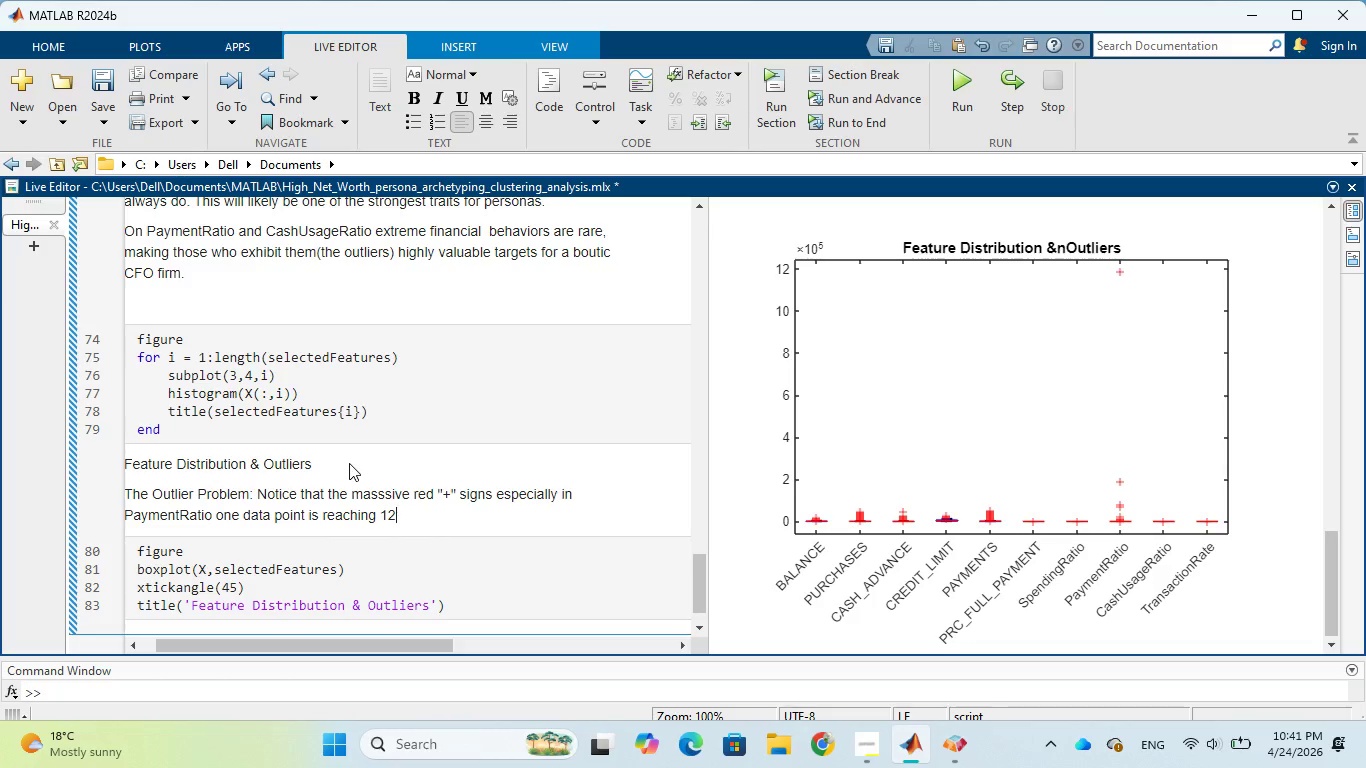 
wait(6.91)
 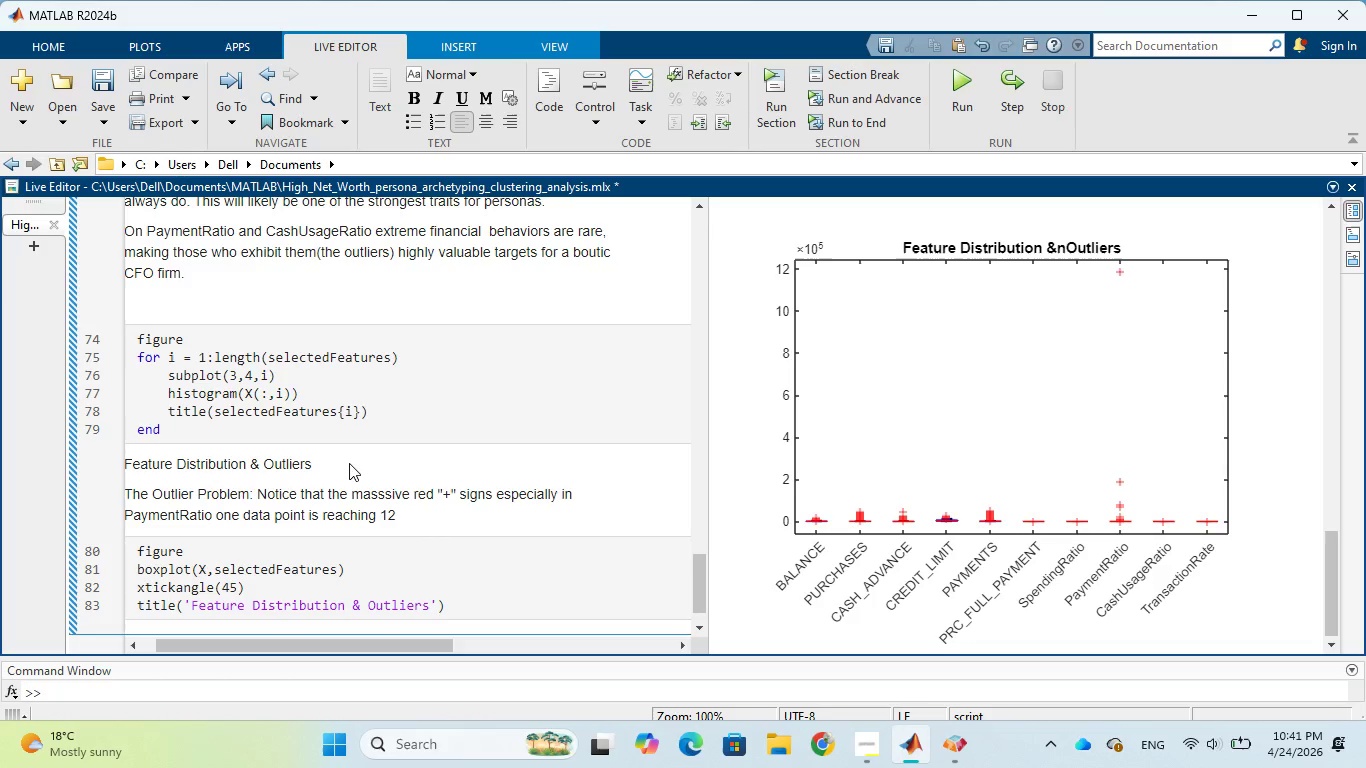 
key(X)
 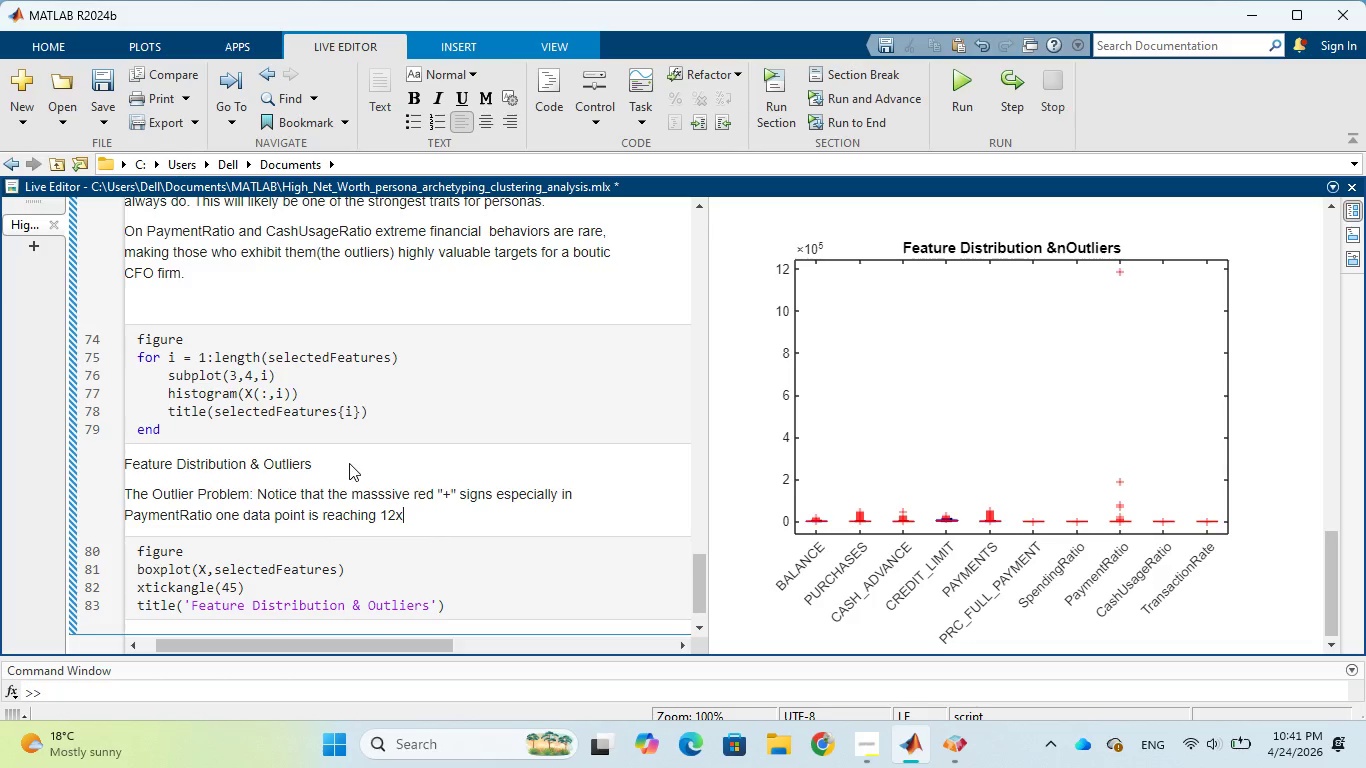 
type(10)
 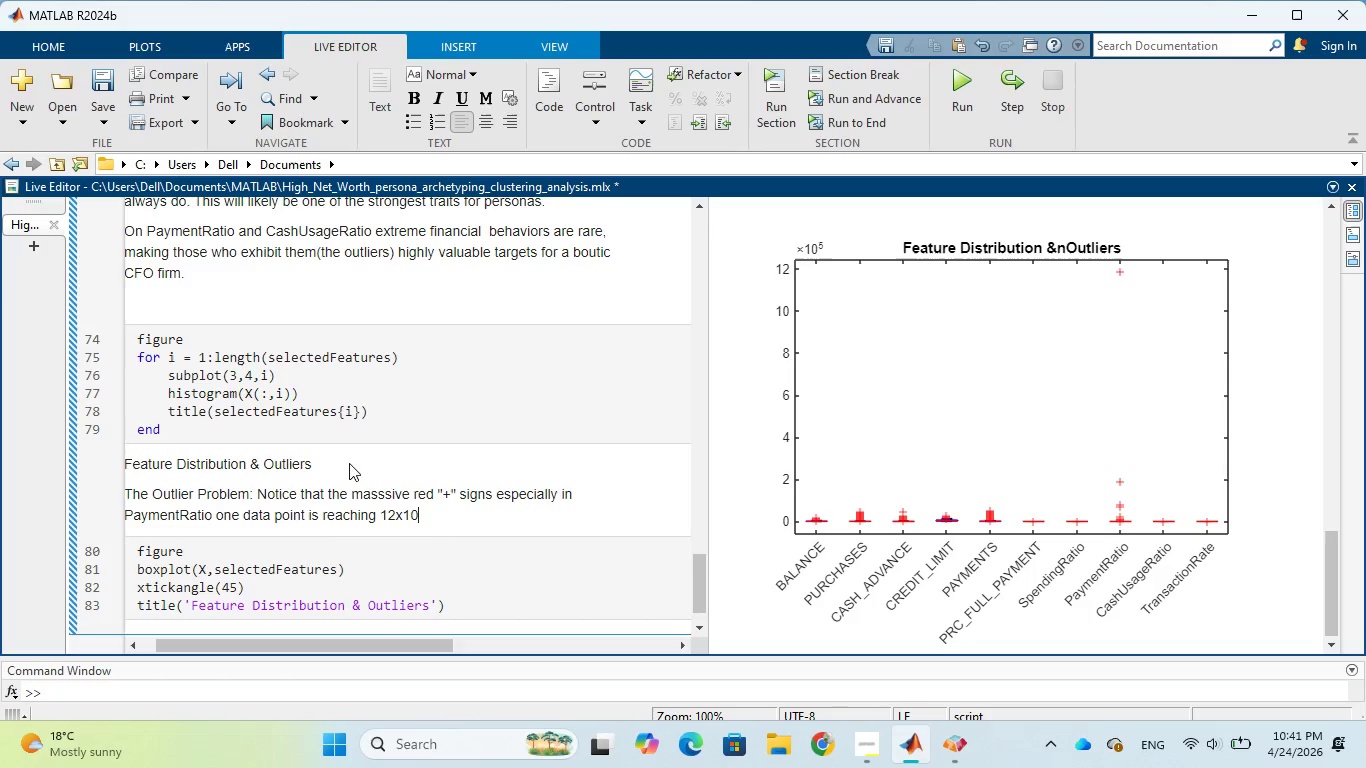 
hold_key(key=ShiftRight, duration=0.94)
 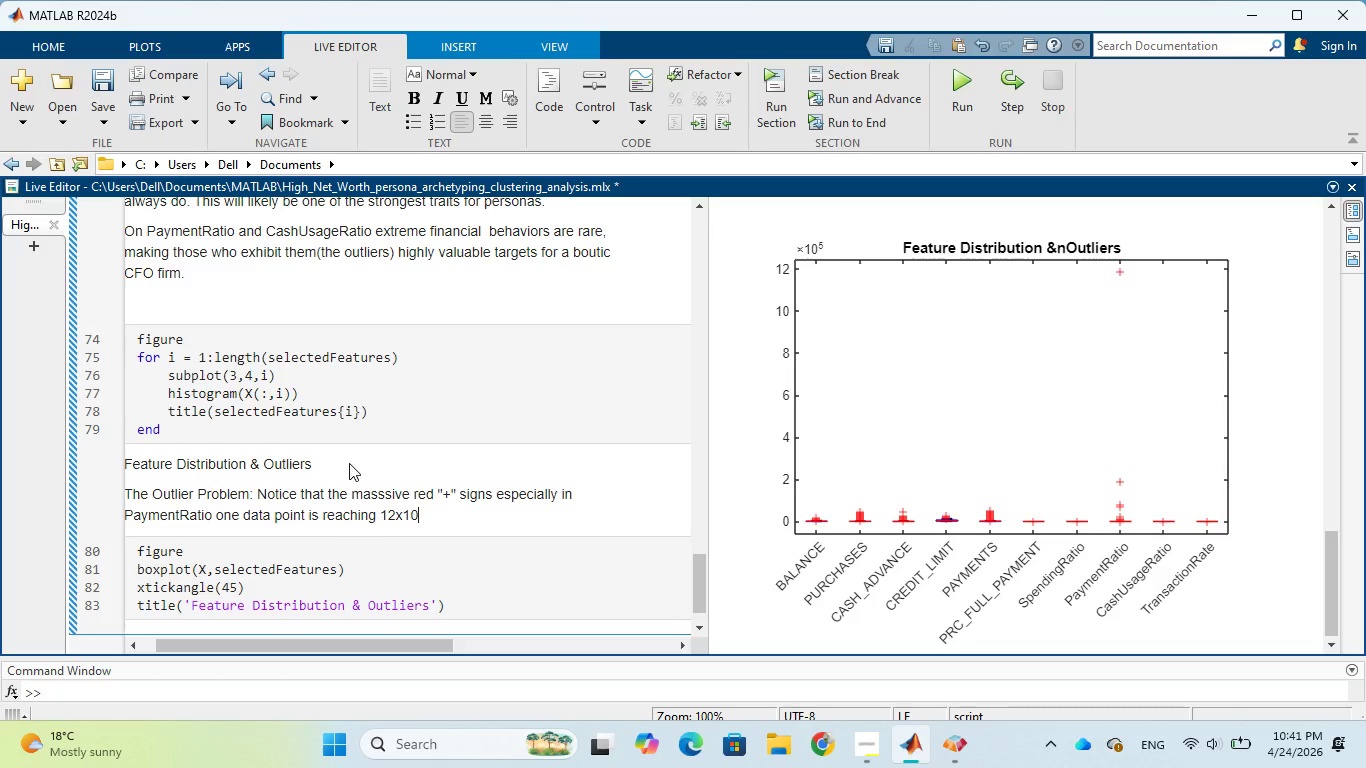 
hold_key(key=ShiftRight, duration=0.53)
 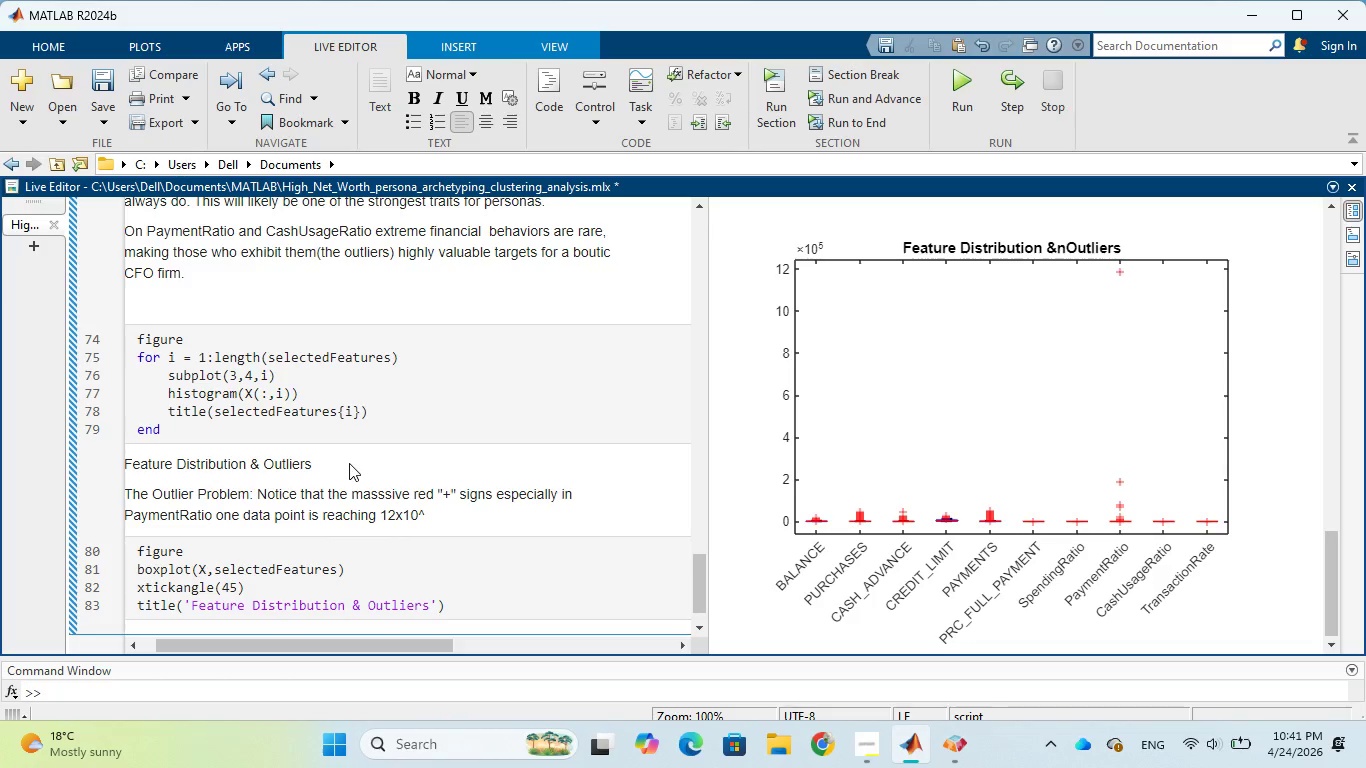 
hold_key(key=6, duration=0.33)
 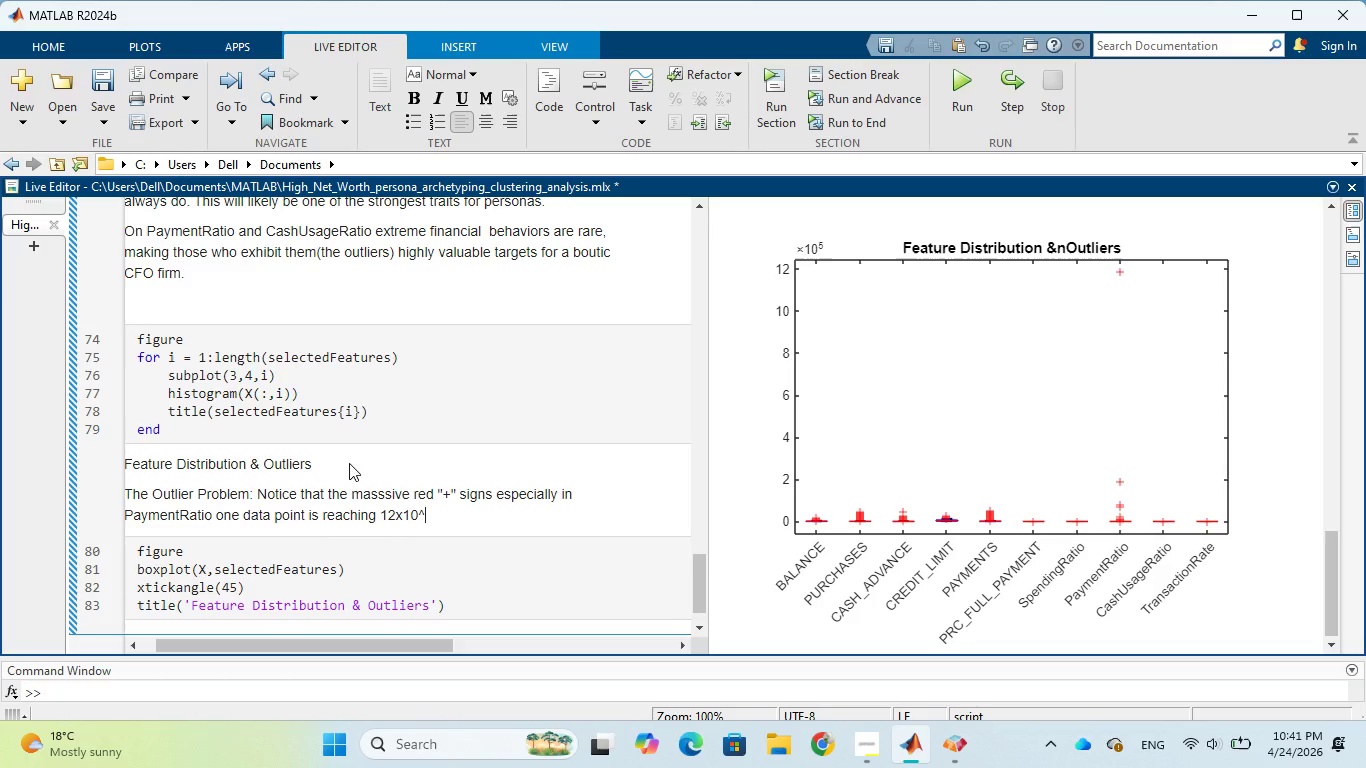 
key(5)
 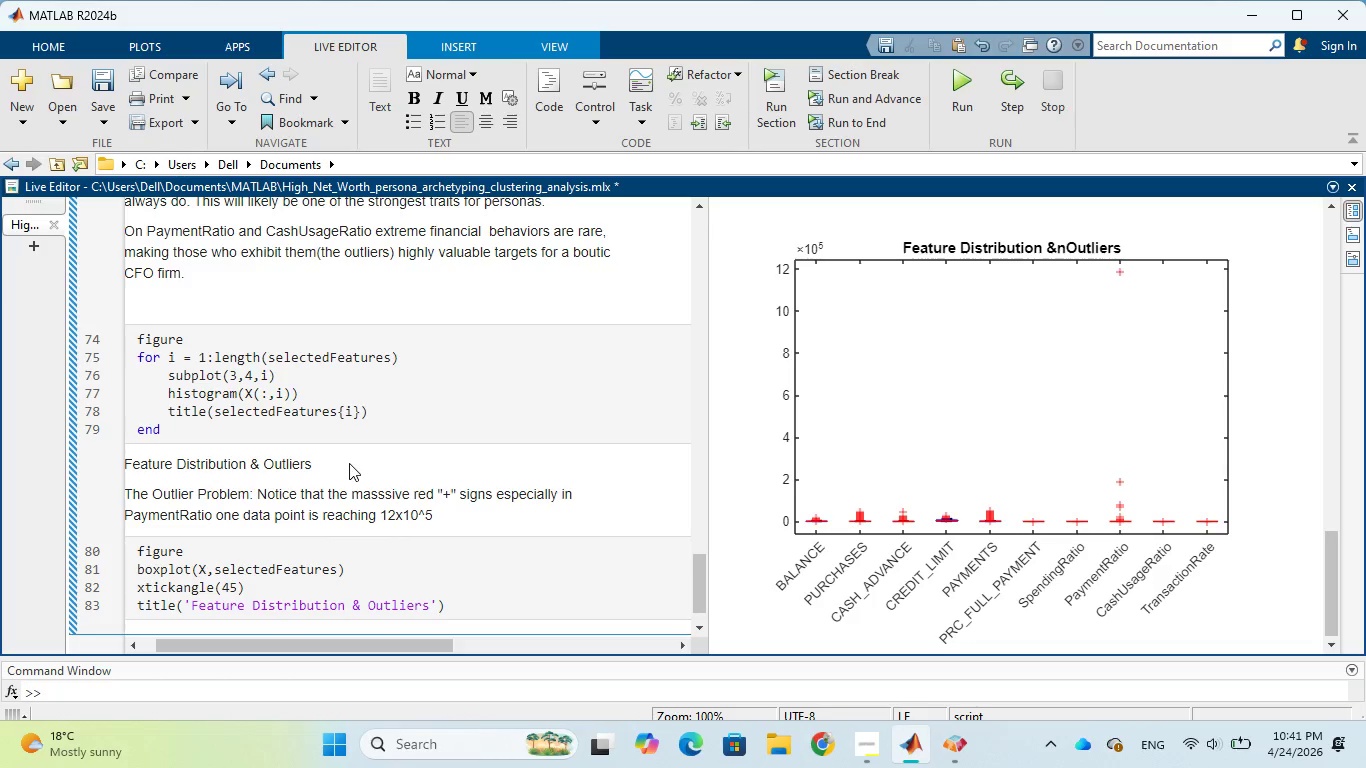 
wait(5.45)
 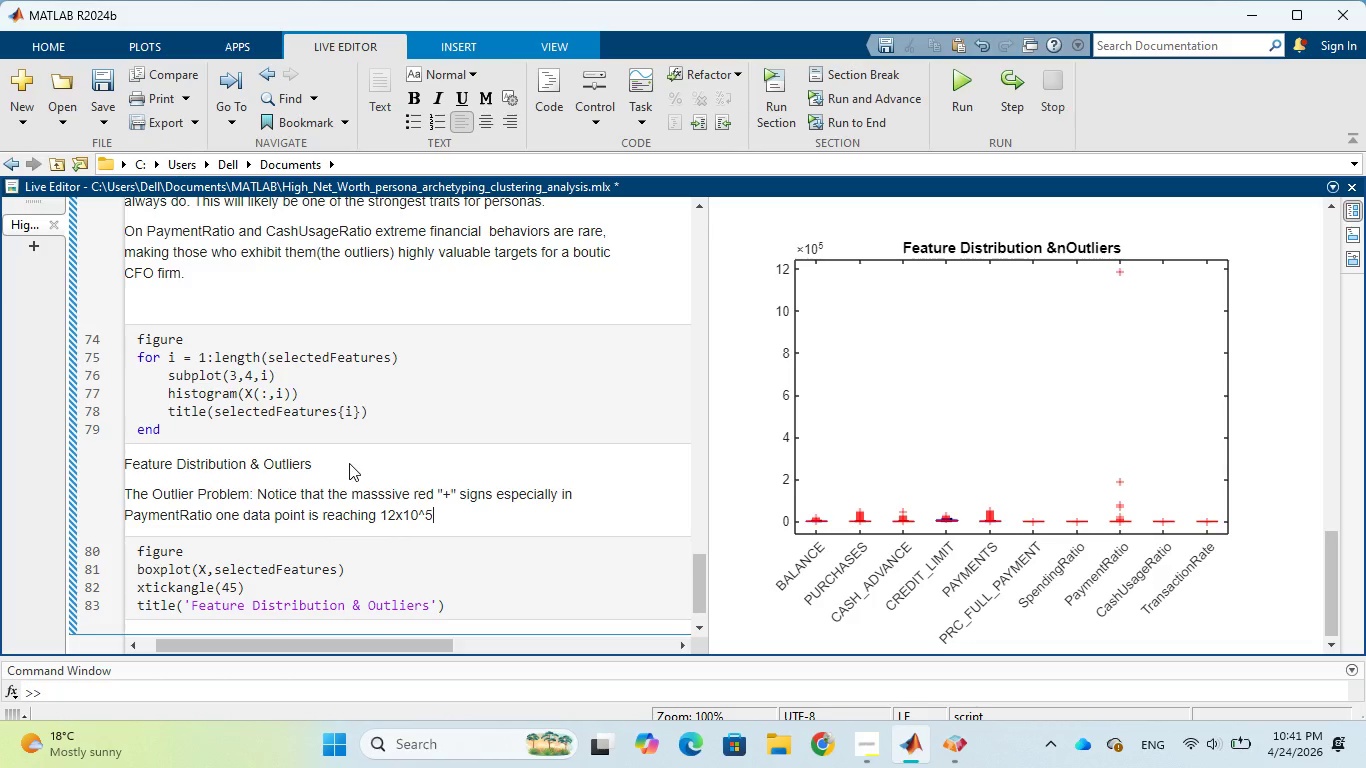 
key(Period)
 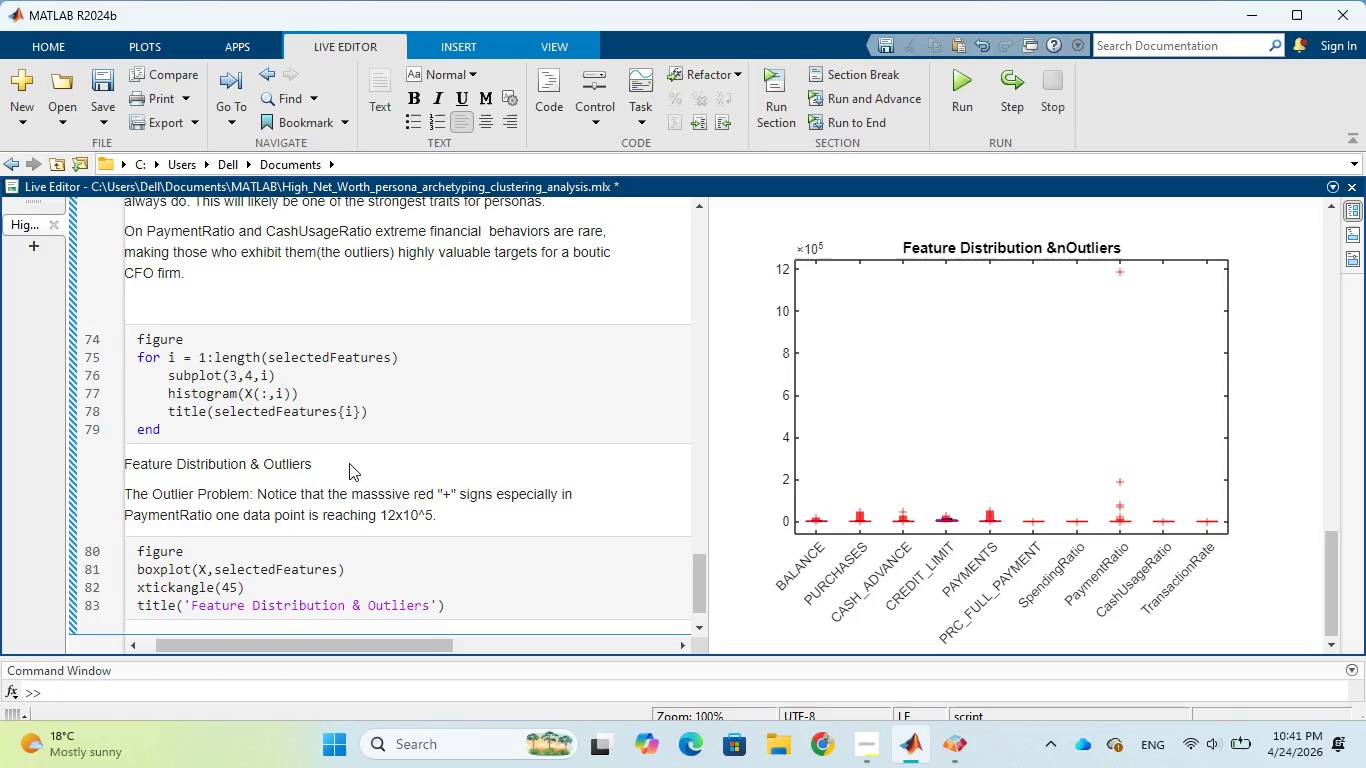 
key(Enter)
 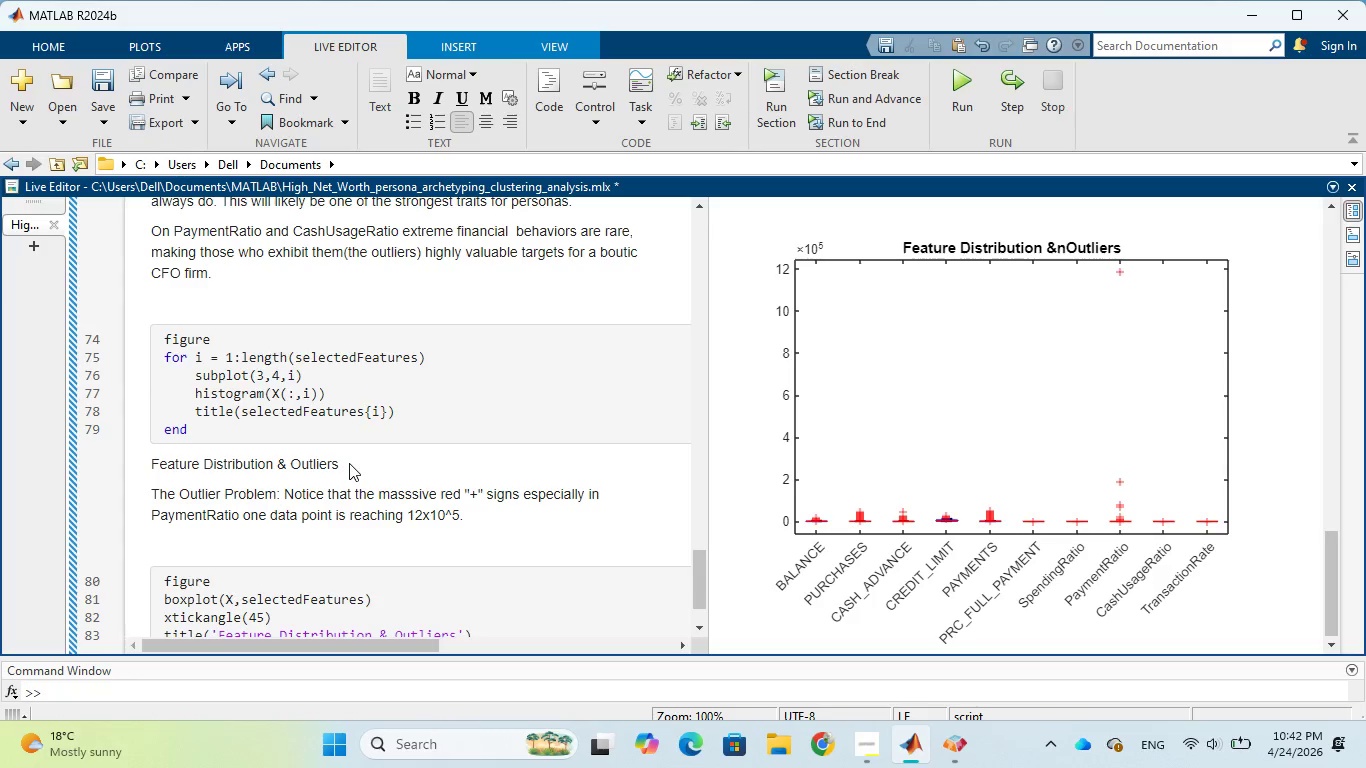 
wait(42.33)
 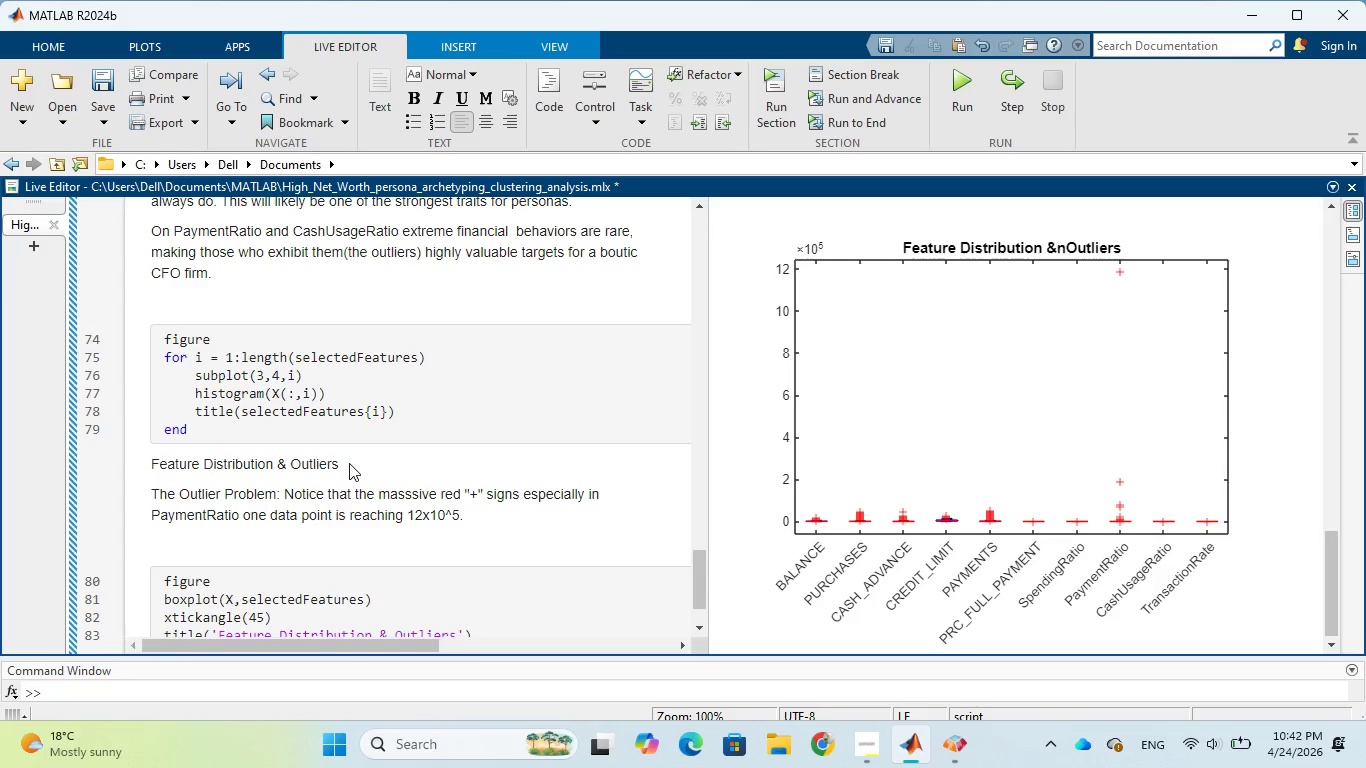 
type(Scale Mismatch)
 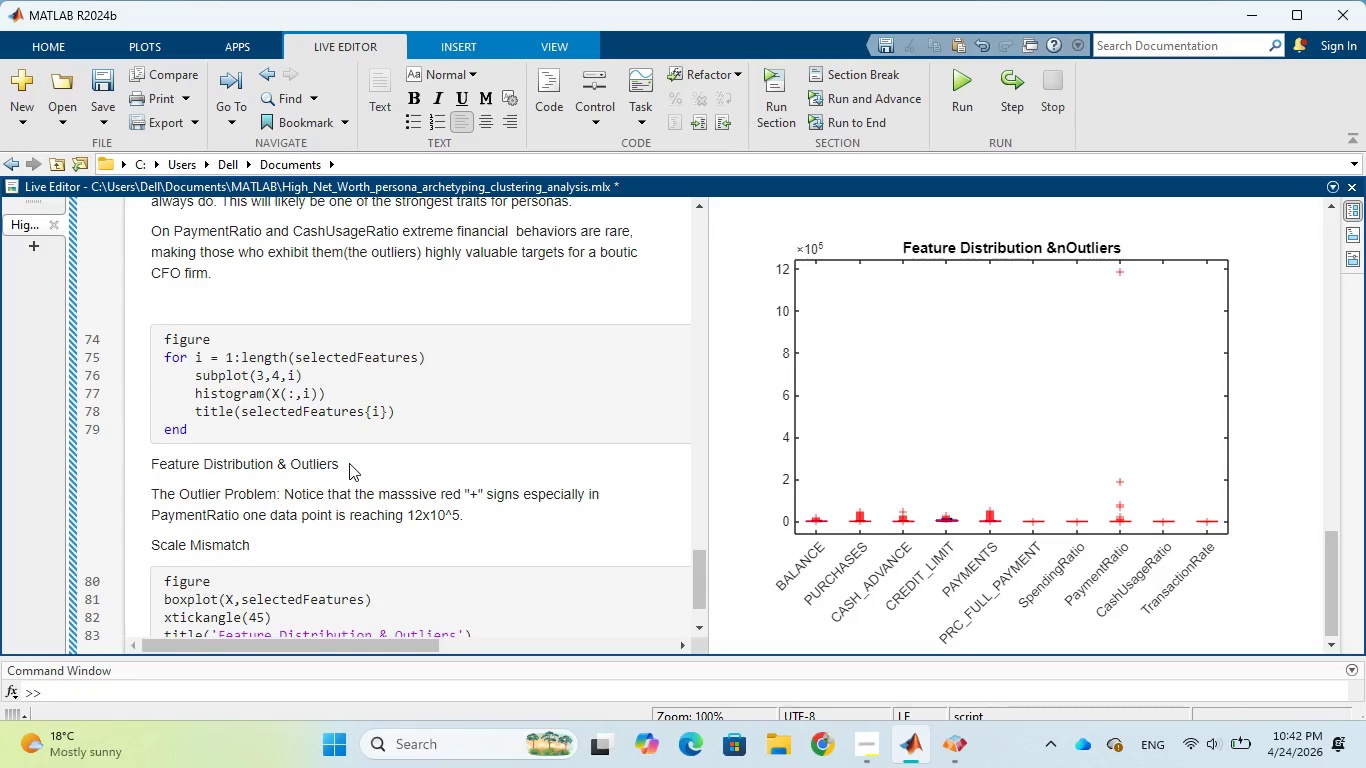 
type(: Featues)
 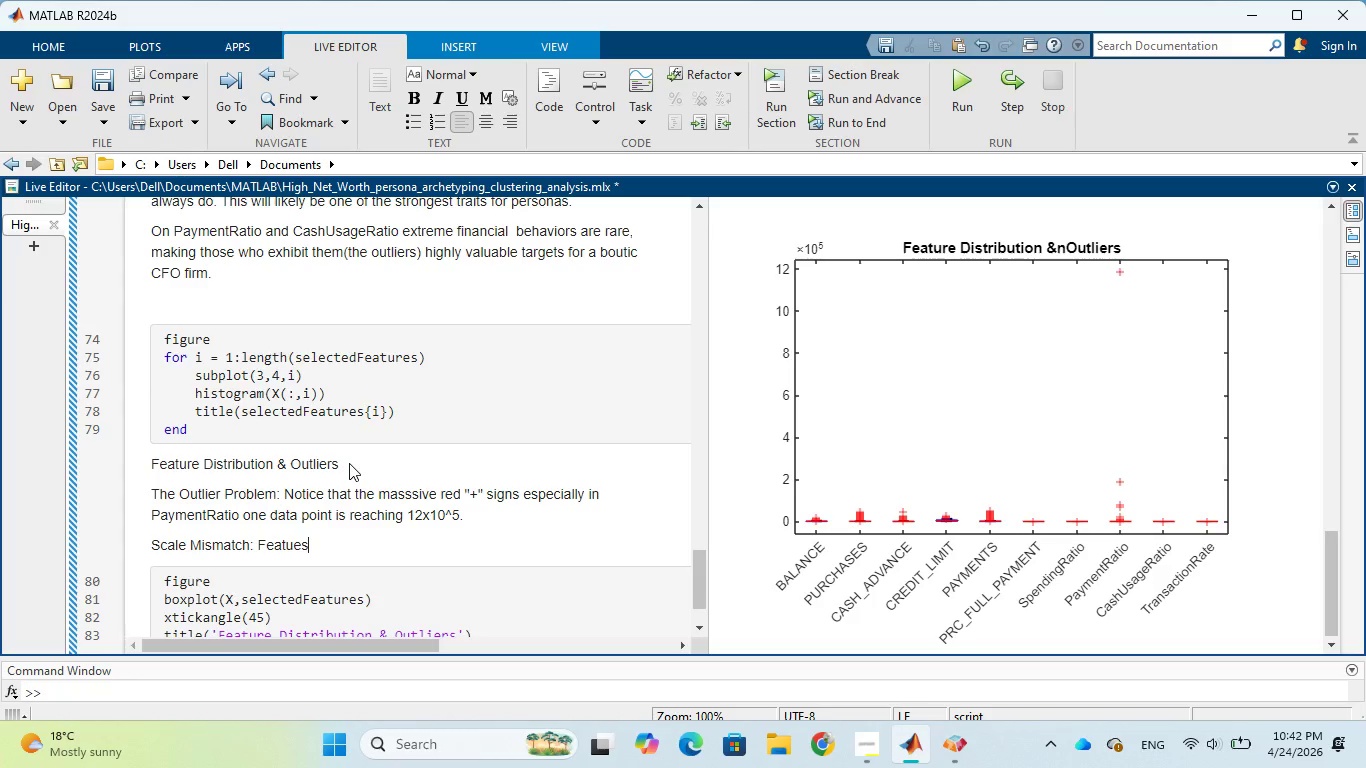 
key(ArrowLeft)
 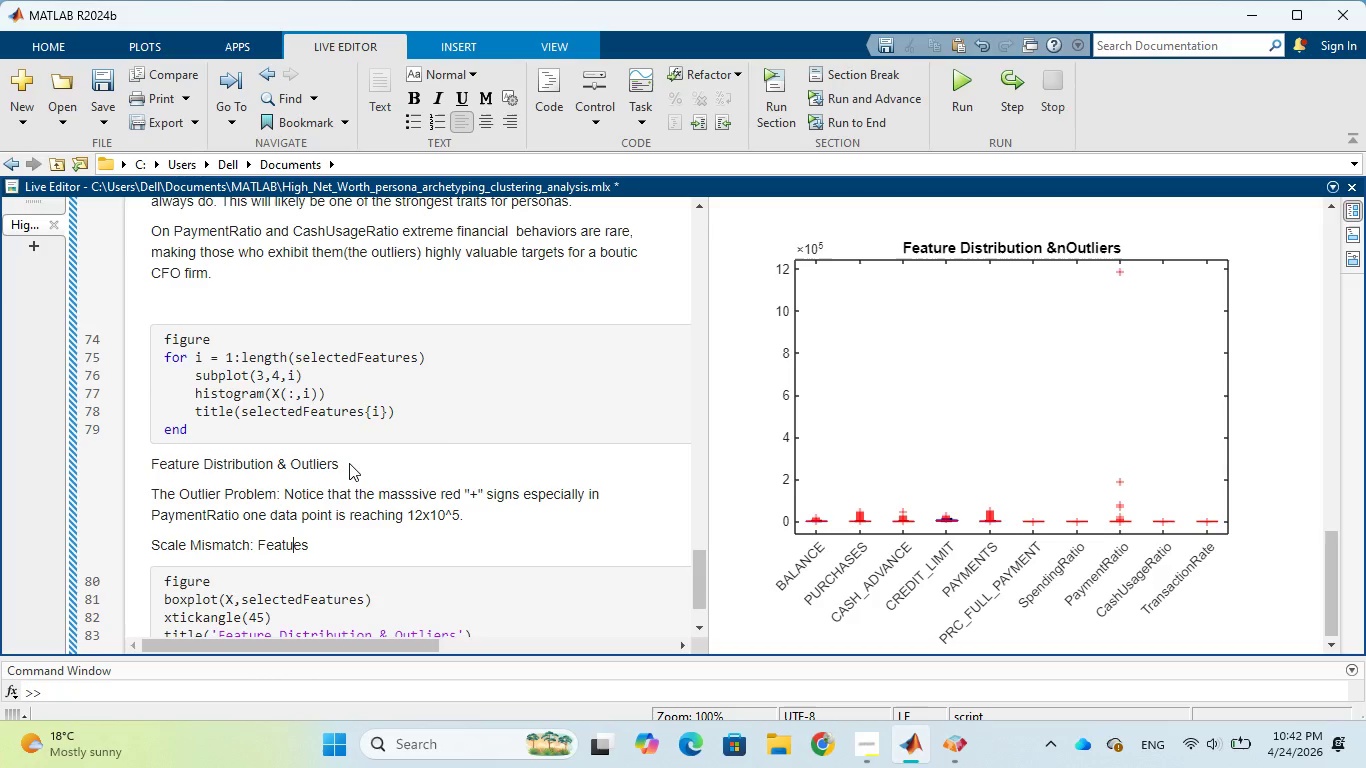 
key(ArrowLeft)
 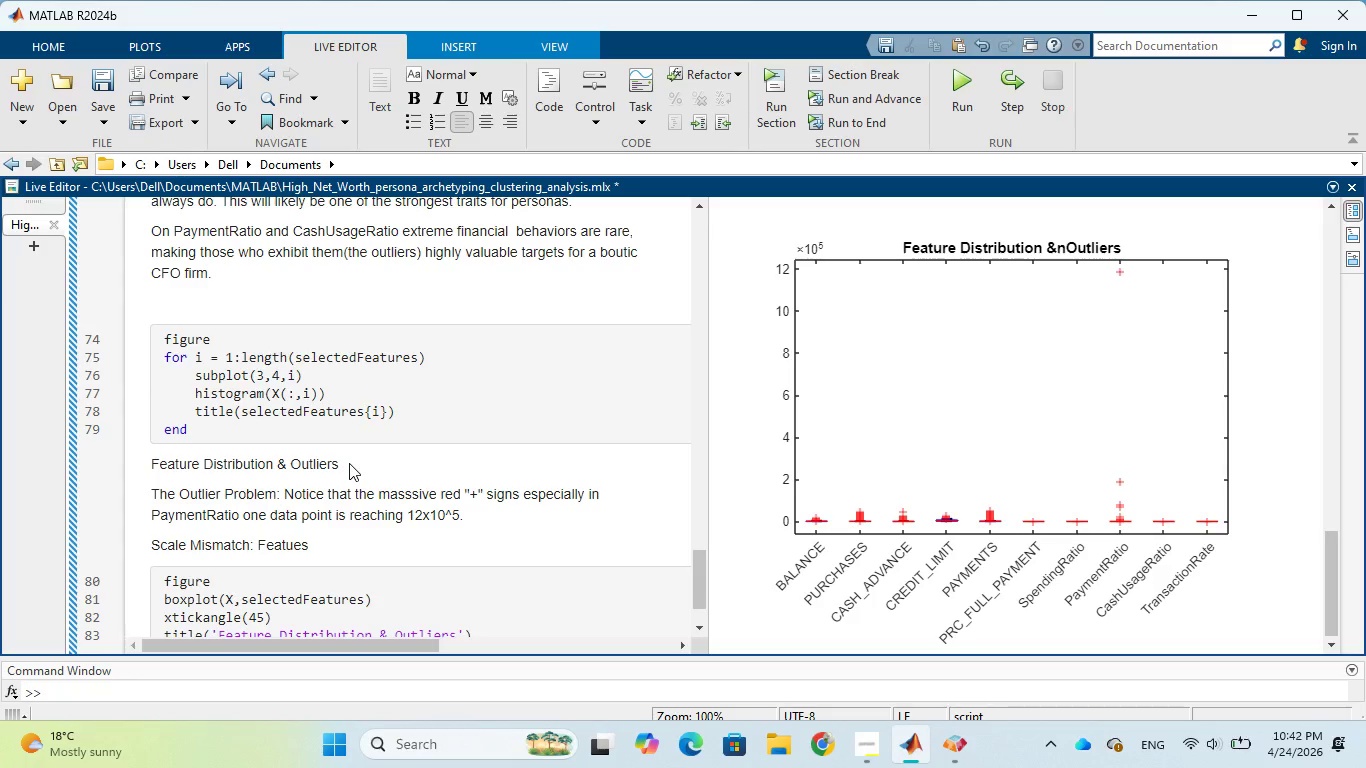 
key(R)
 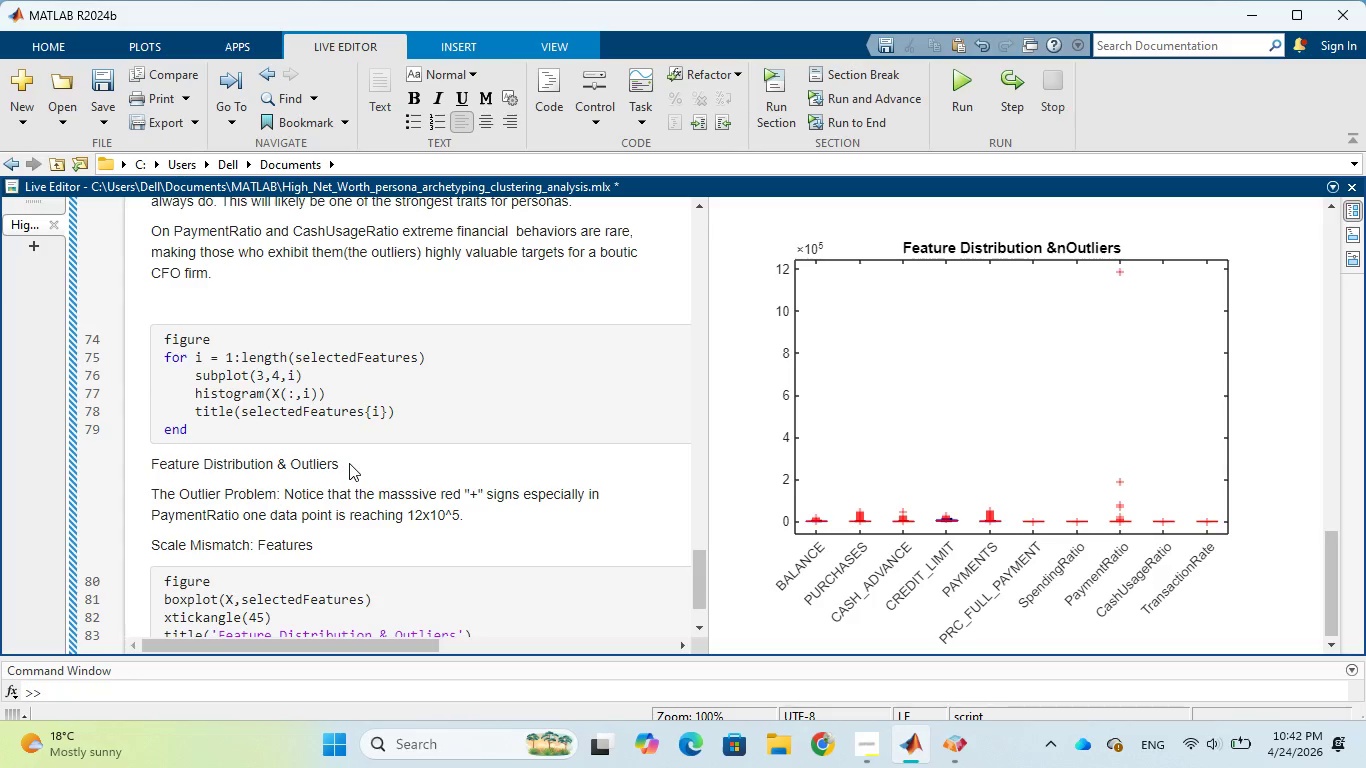 
key(ArrowRight)
 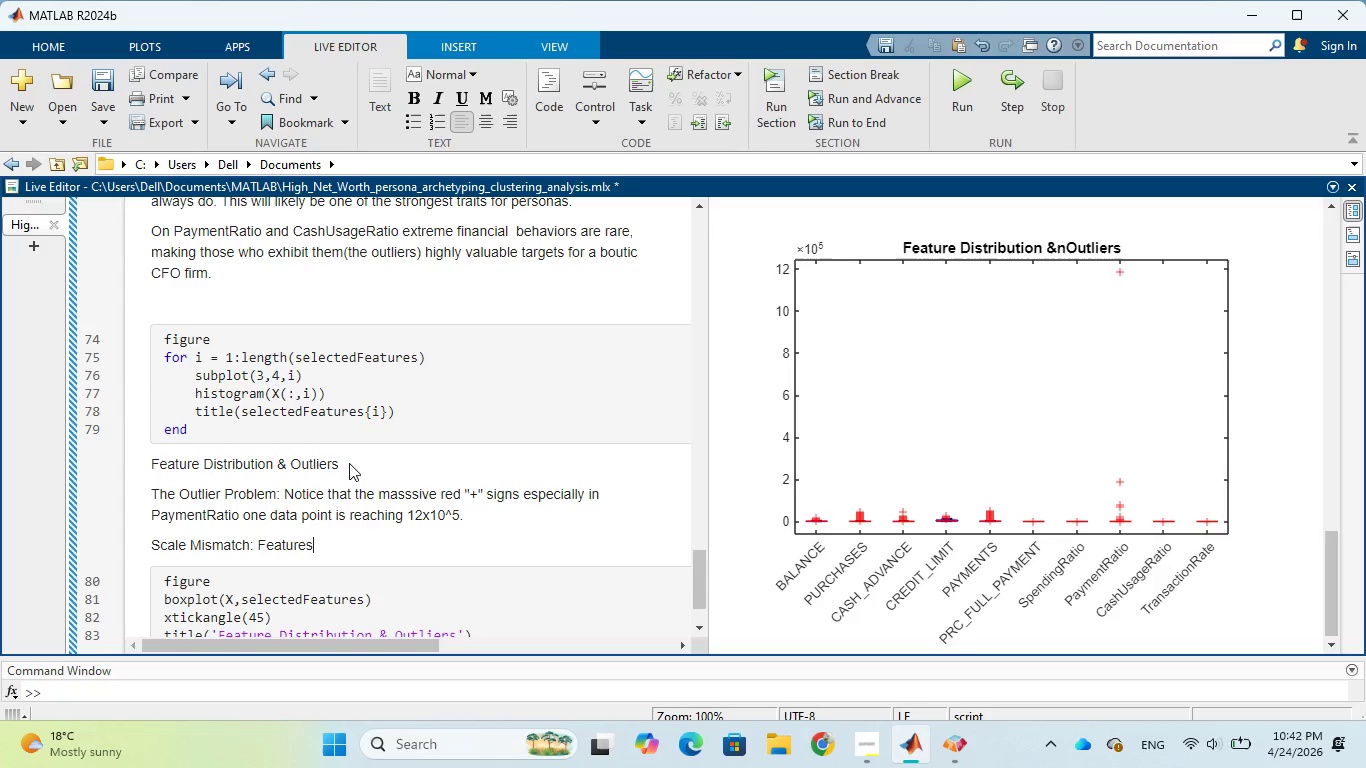 
key(ArrowRight)
 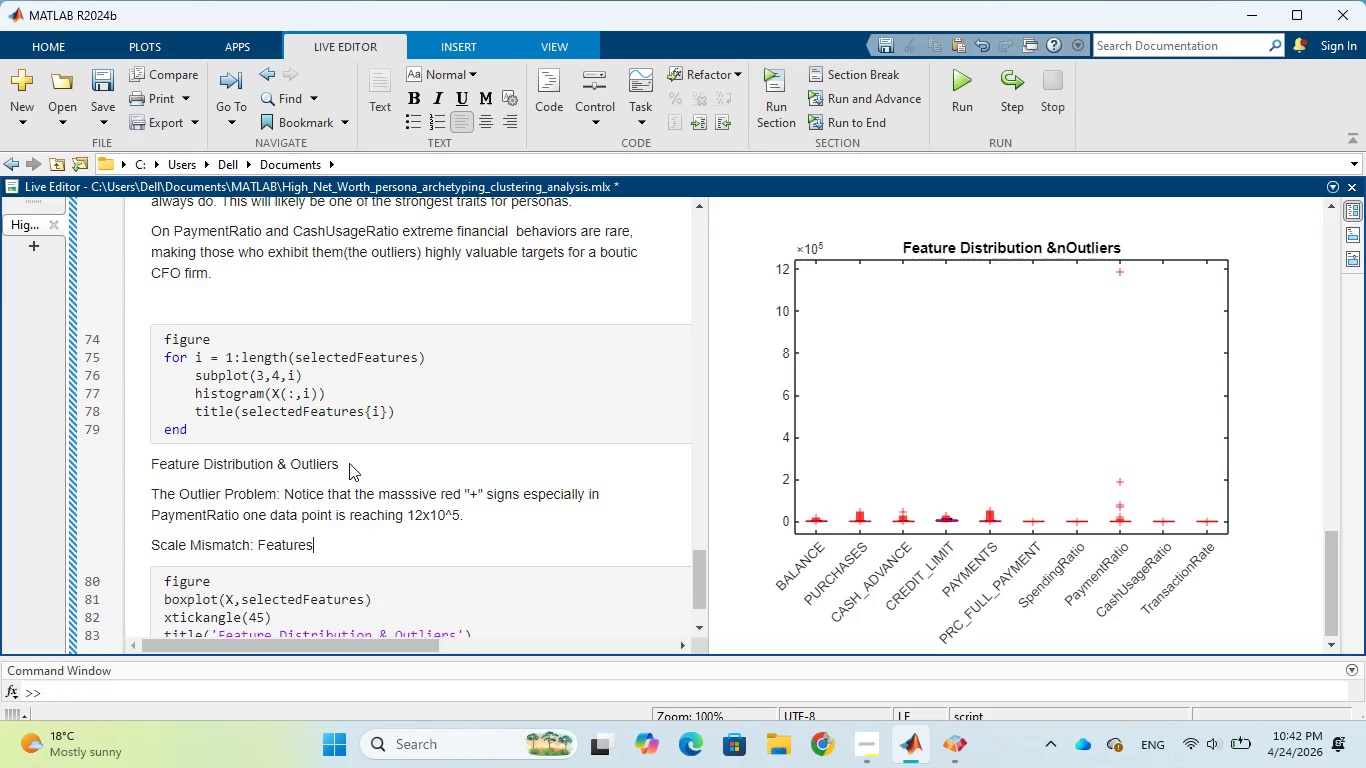 
type( like PRC_FULL_PAYMENT A)
key(Backspace)
type(are )
 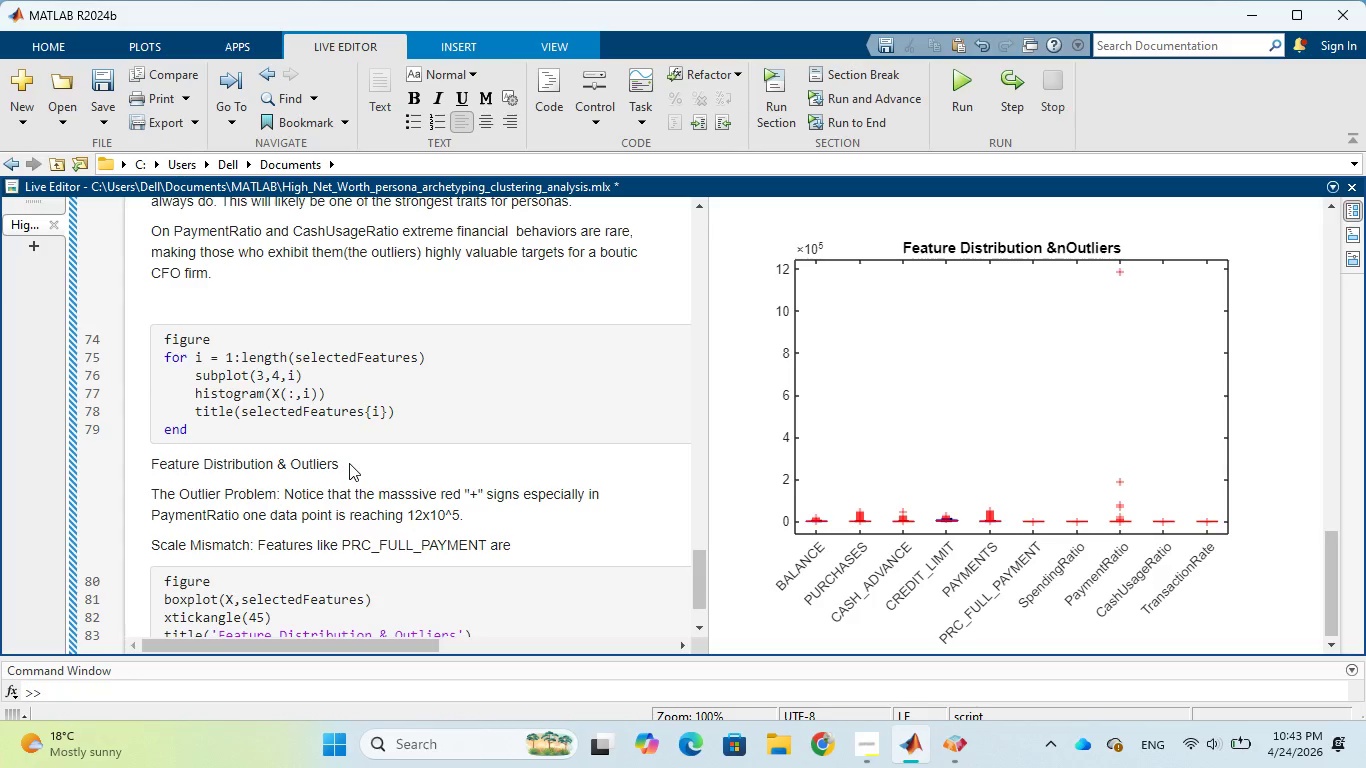 
type(compressed to )
 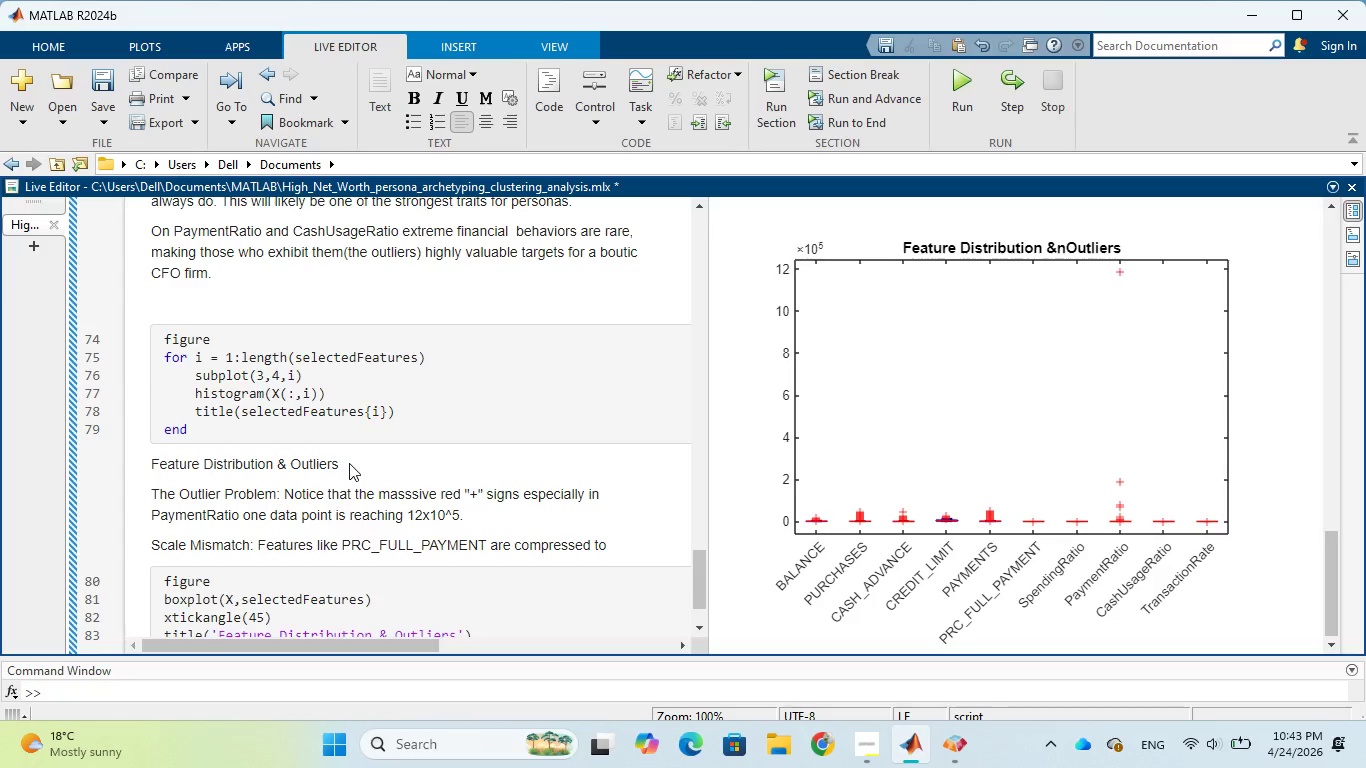 
wait(7.66)
 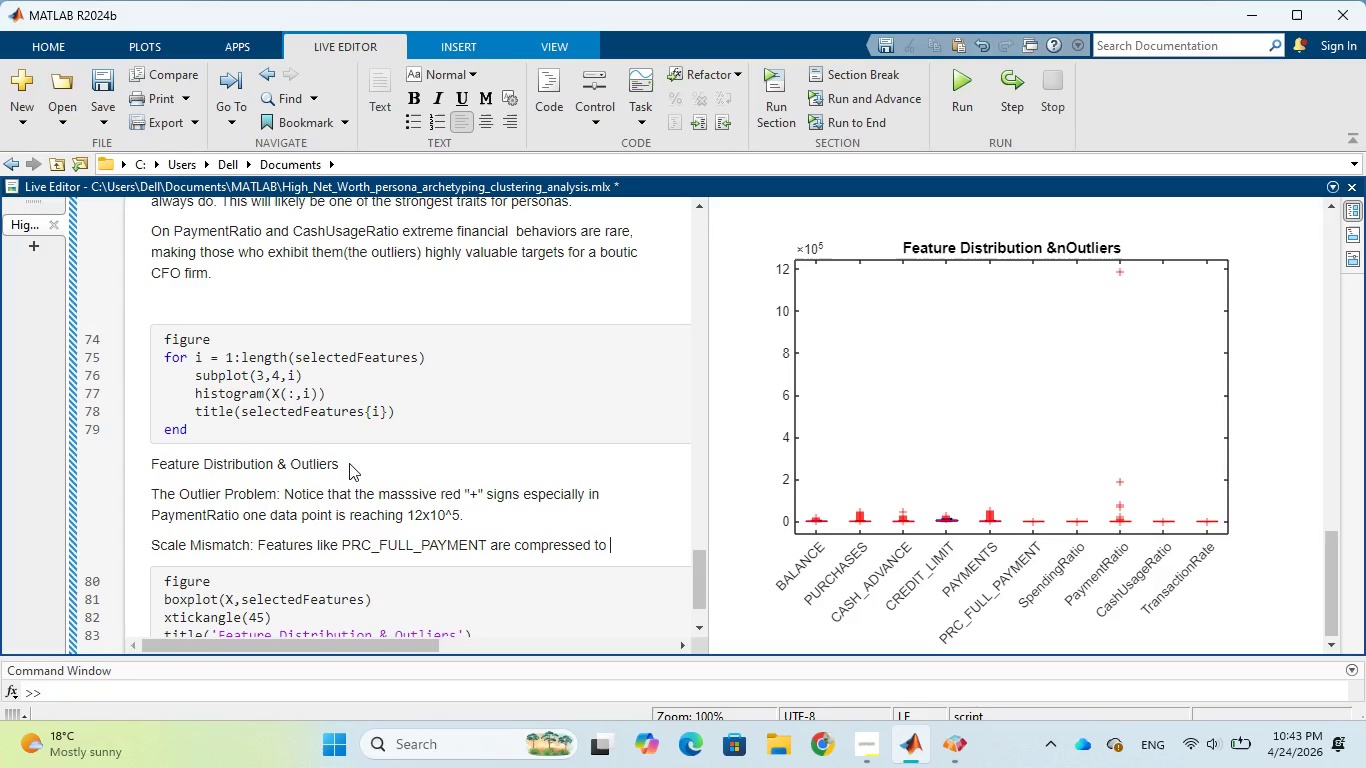 
type(a flat line at the ot)
key(Backspace)
key(Backspace)
type(botom)
 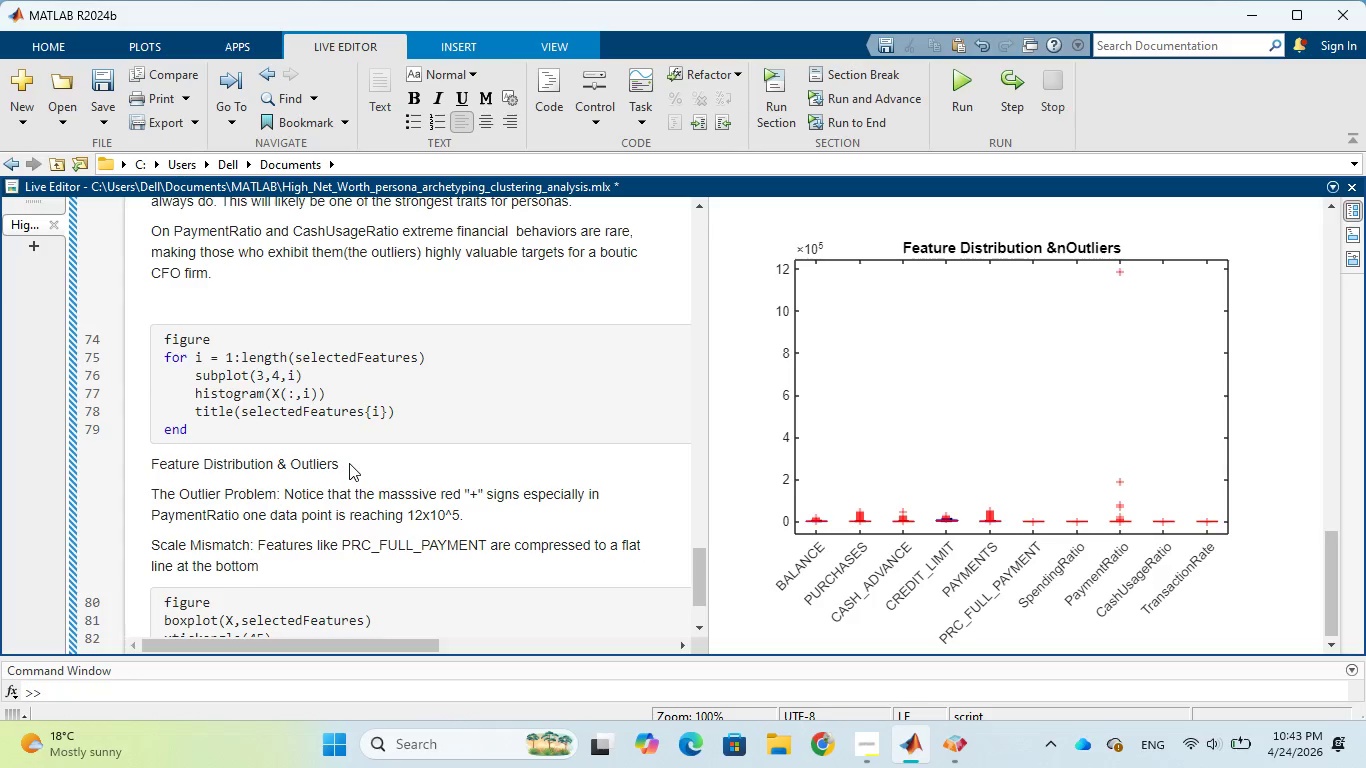 
wait(34.75)
 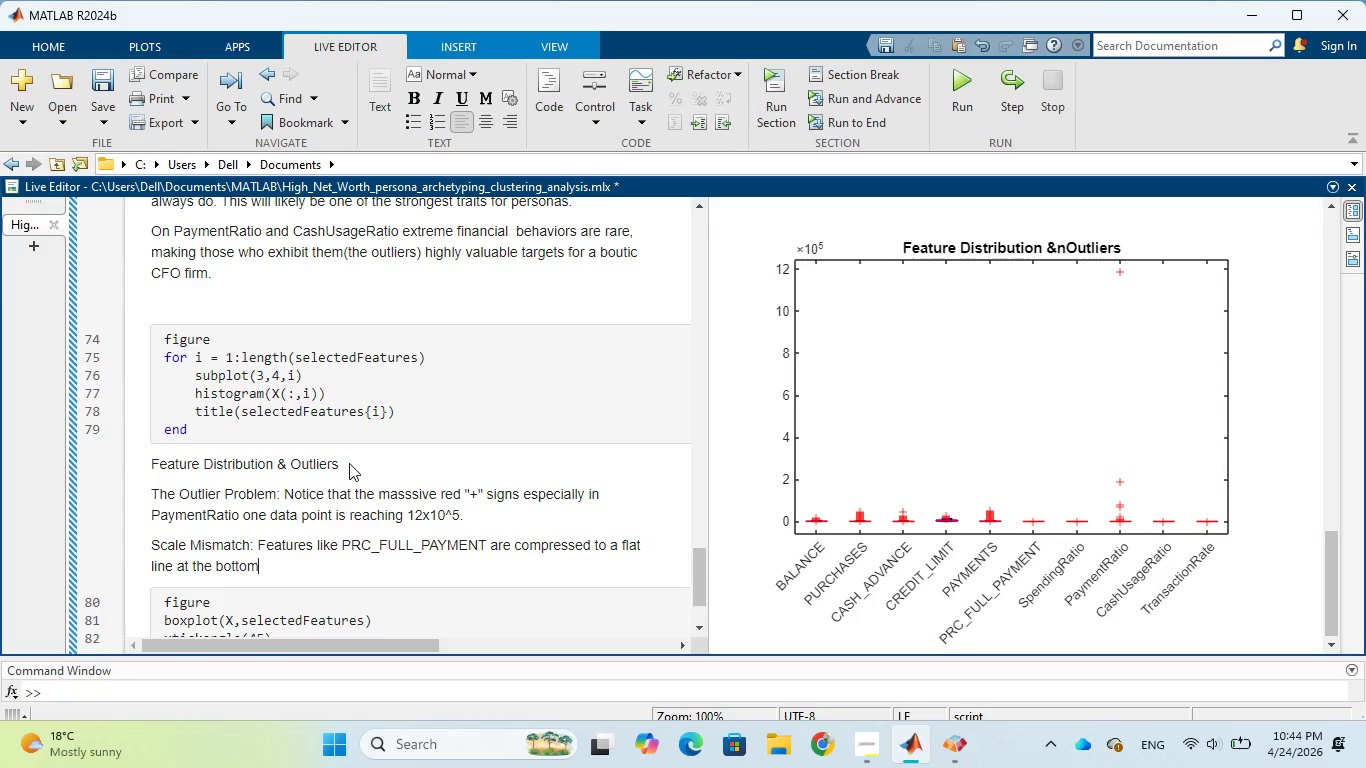 
type(becuae)
 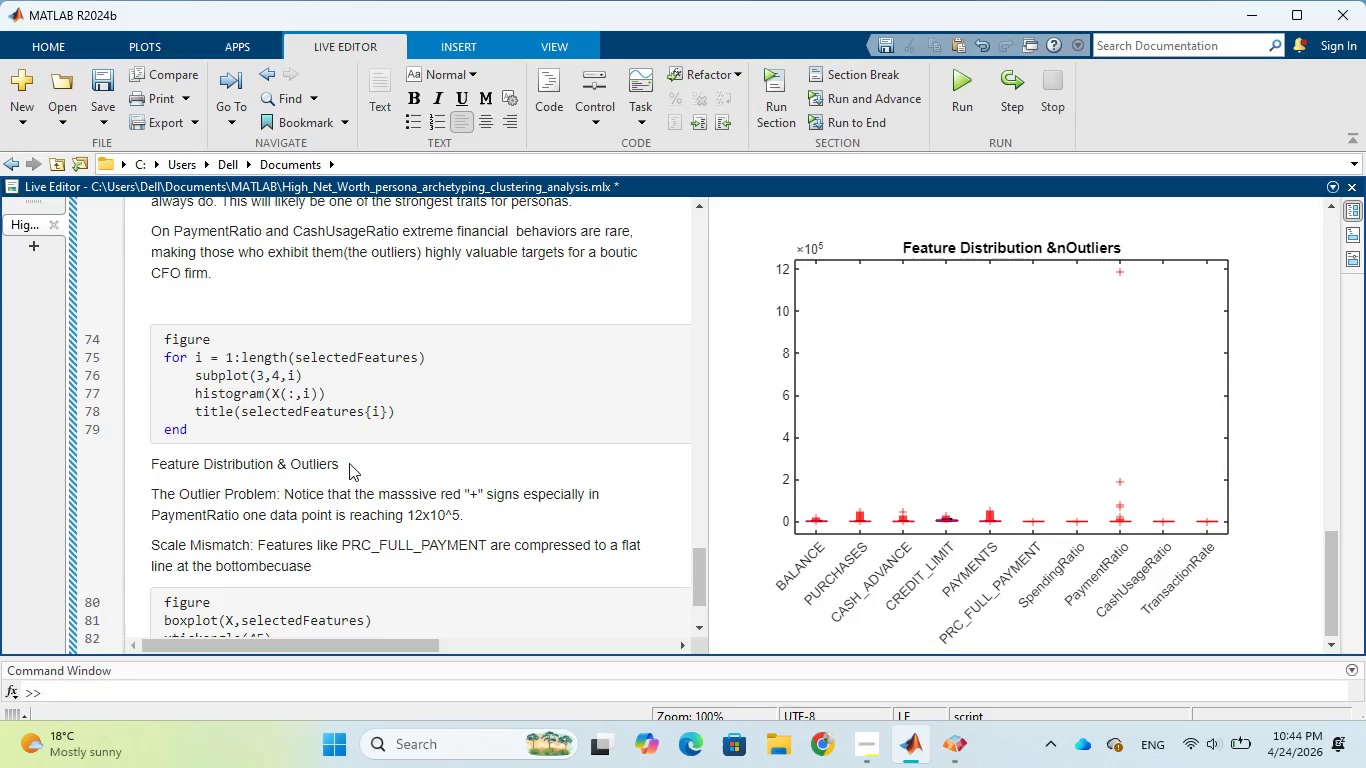 
hold_key(key=S, duration=0.31)
 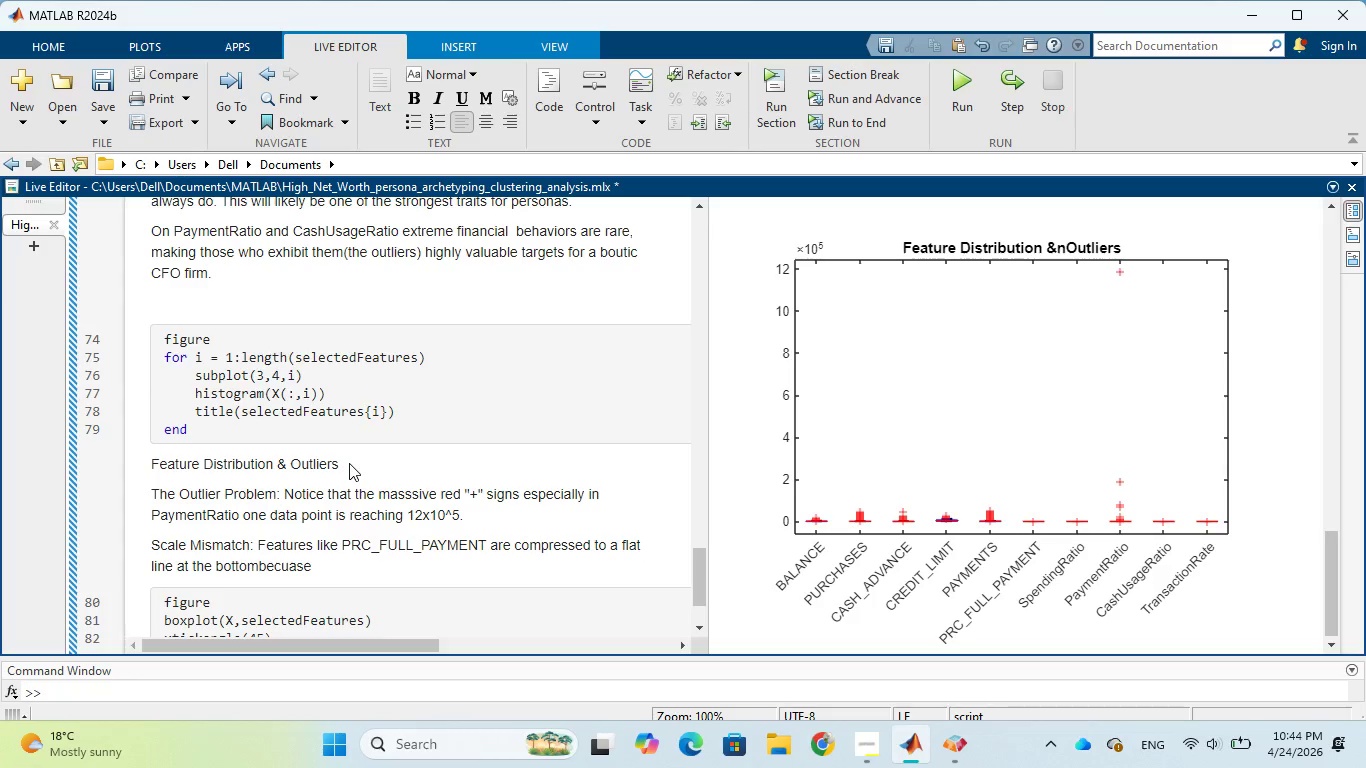 
key(ArrowLeft)
 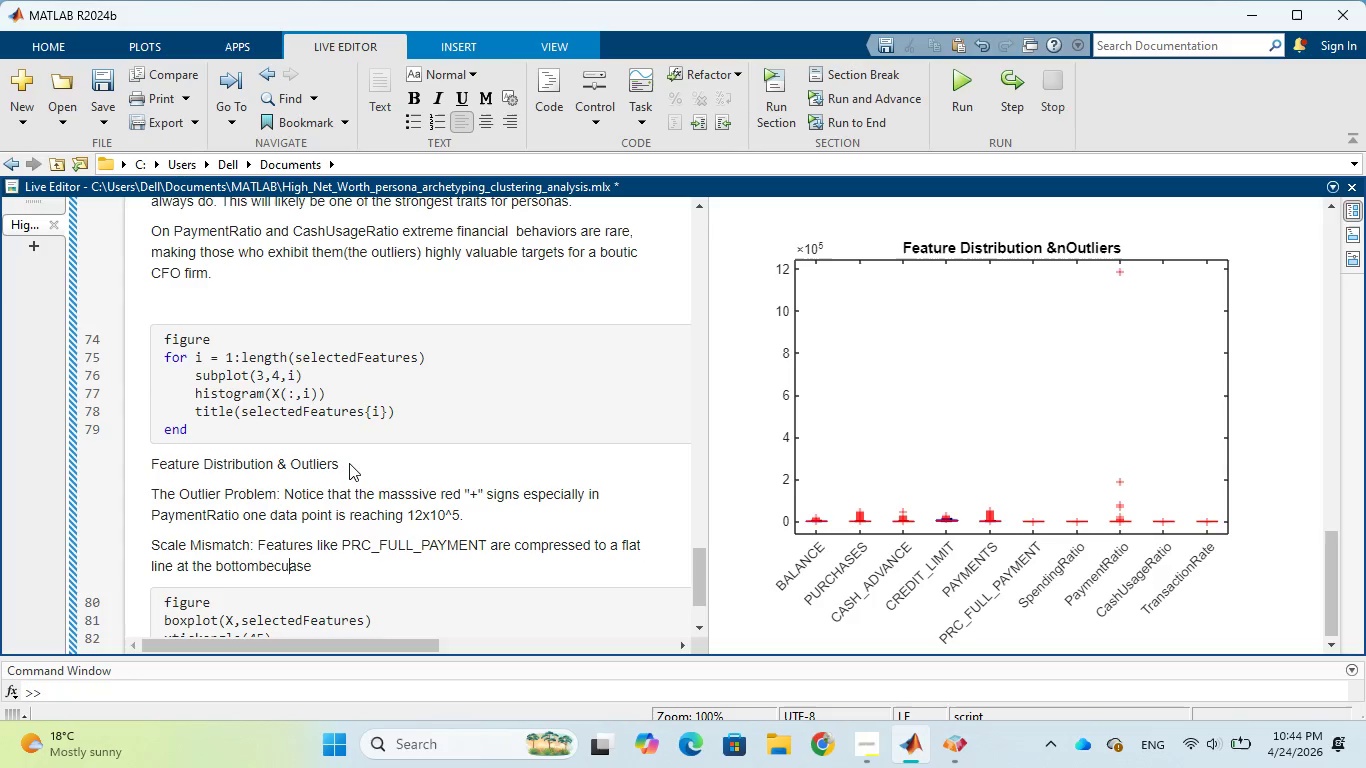 
key(ArrowLeft)
 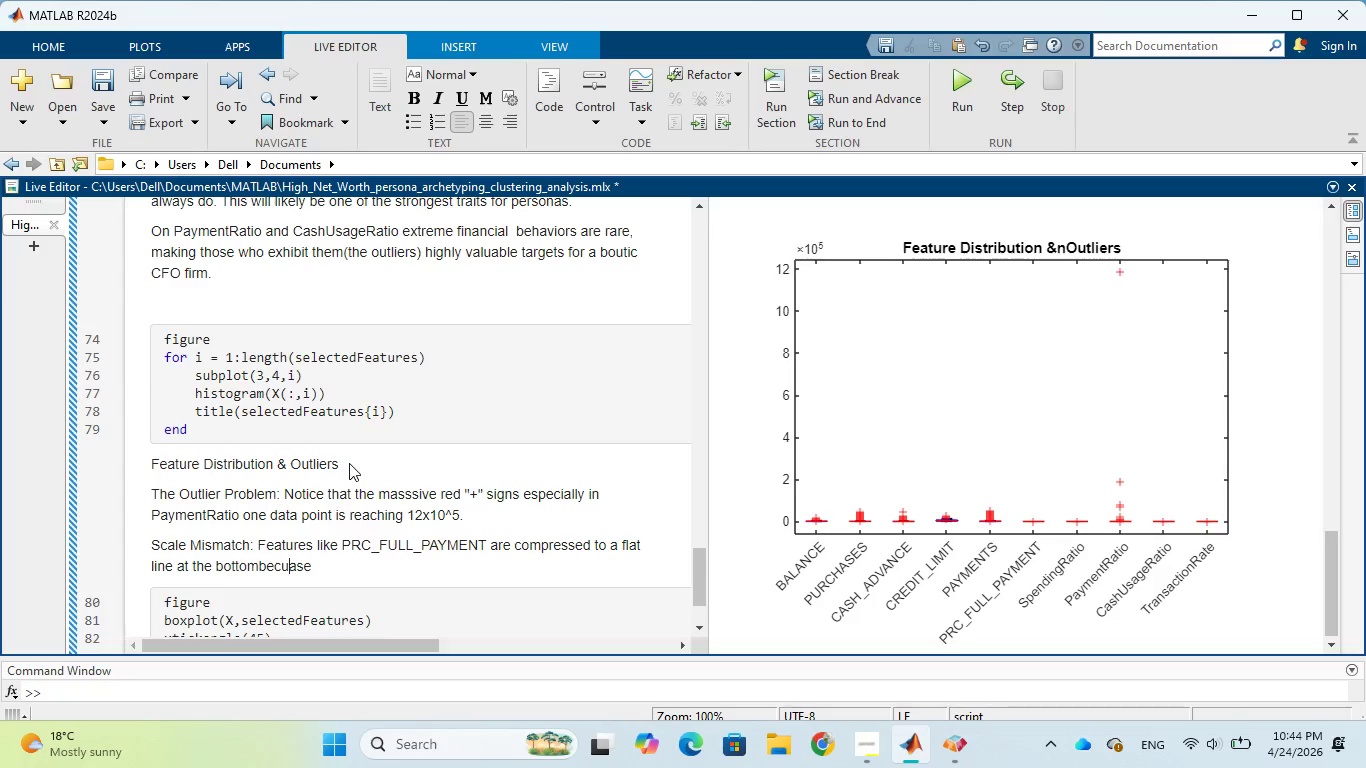 
key(ArrowLeft)
 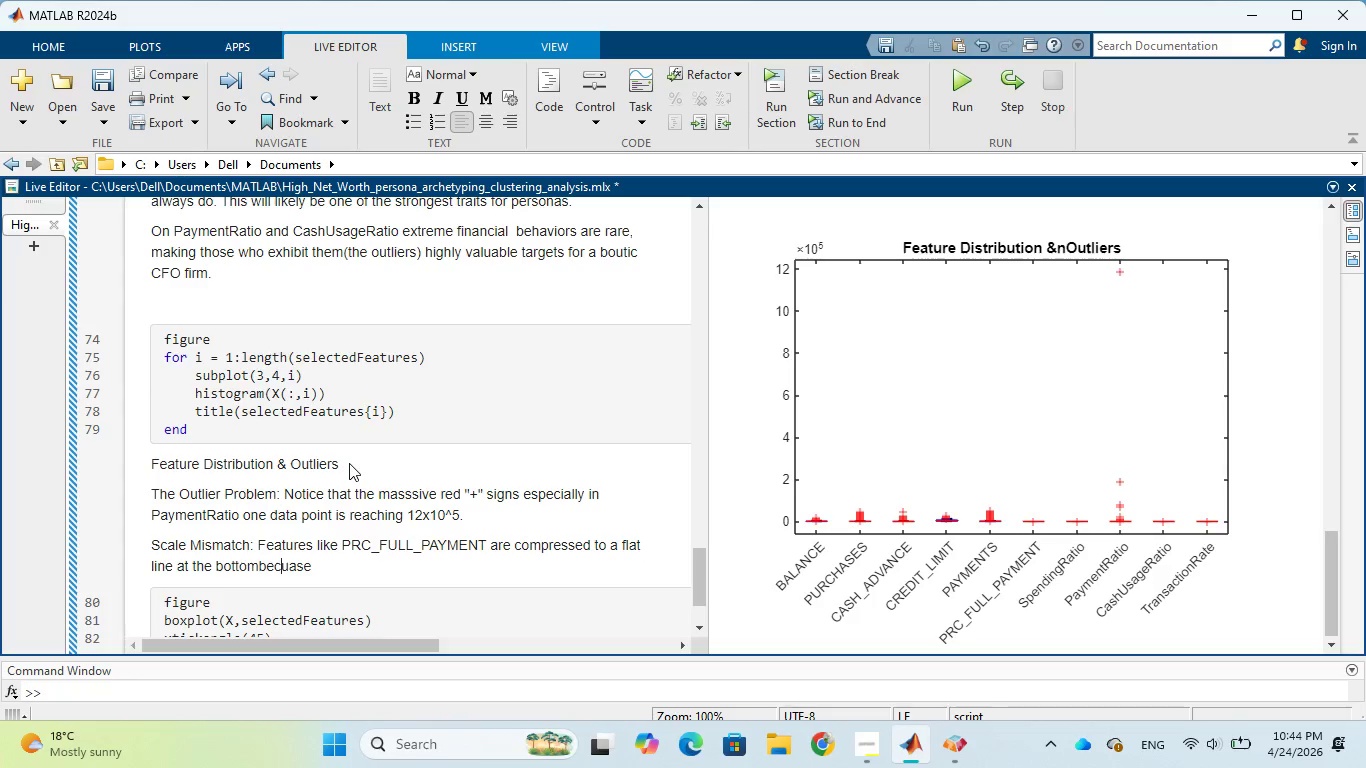 
key(ArrowLeft)
 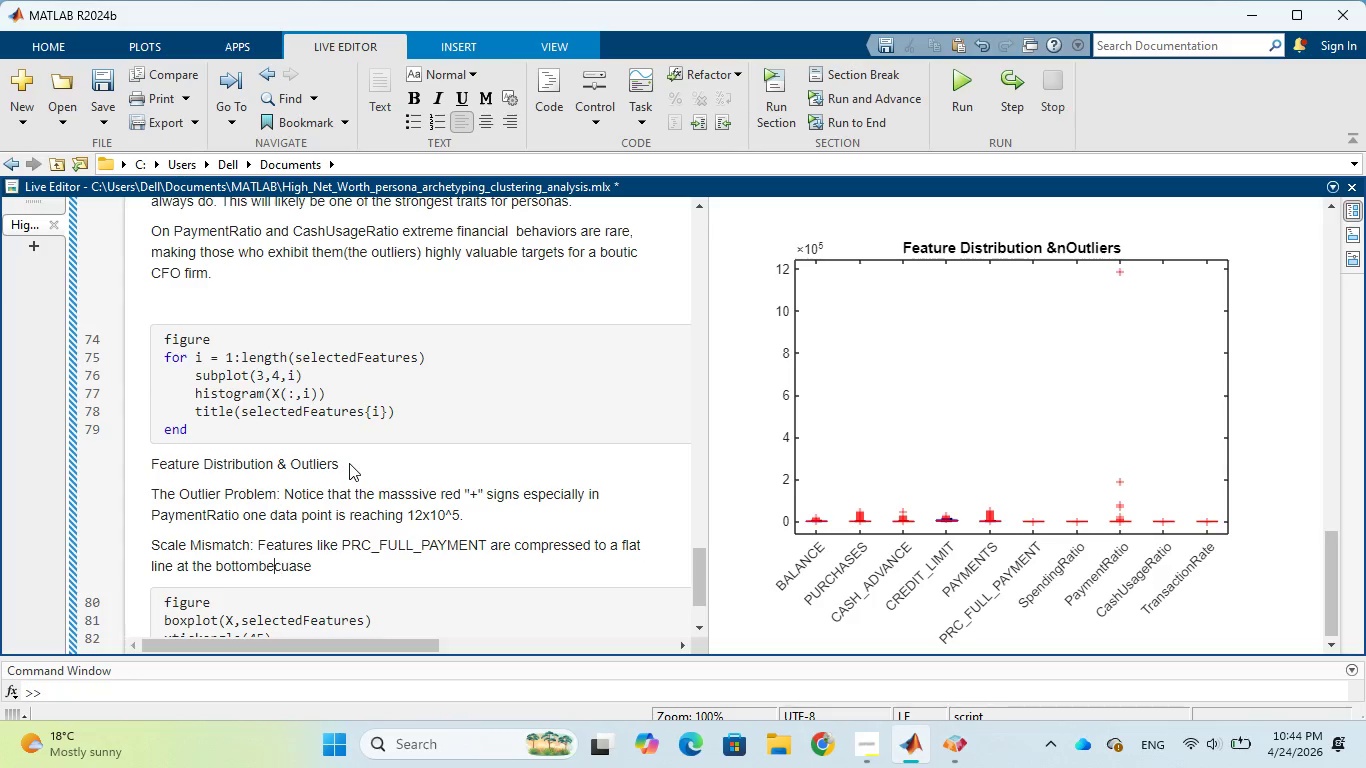 
key(ArrowLeft)
 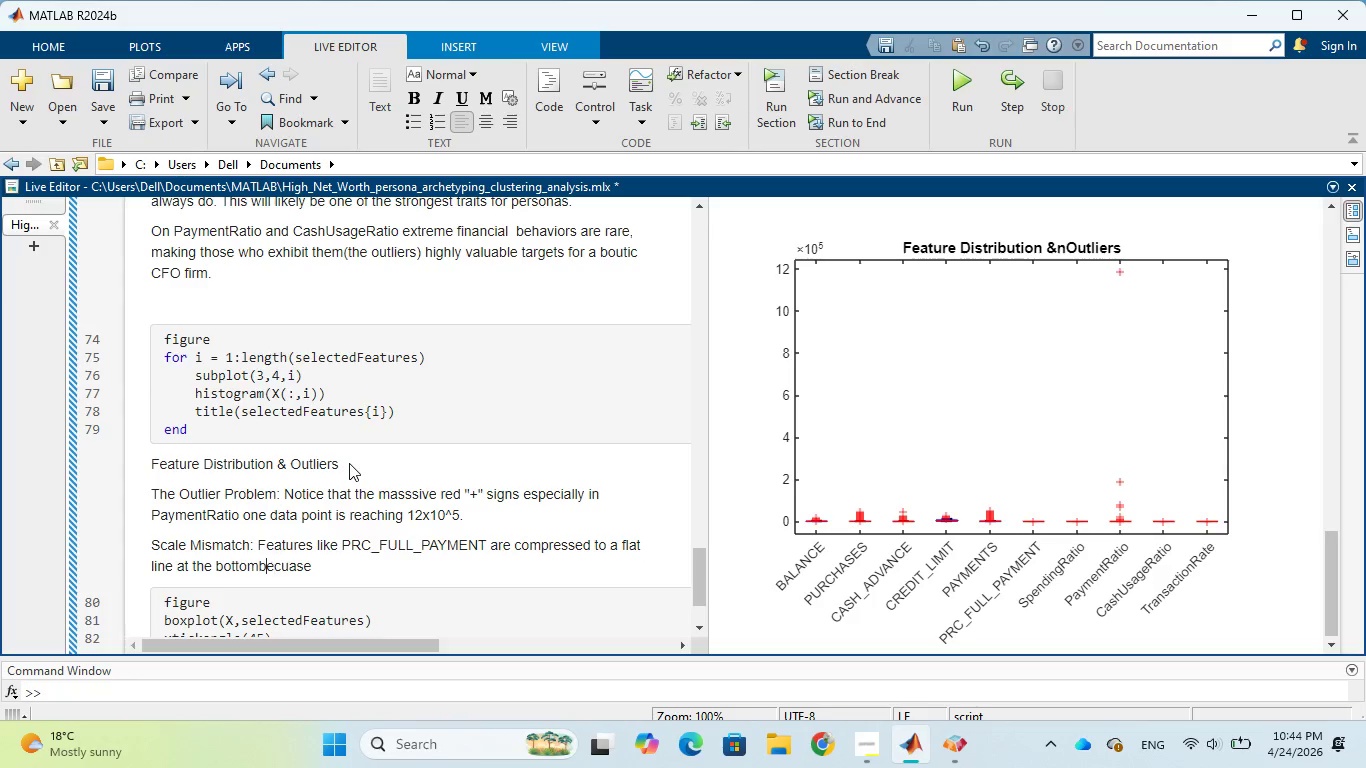 
key(ArrowLeft)
 